 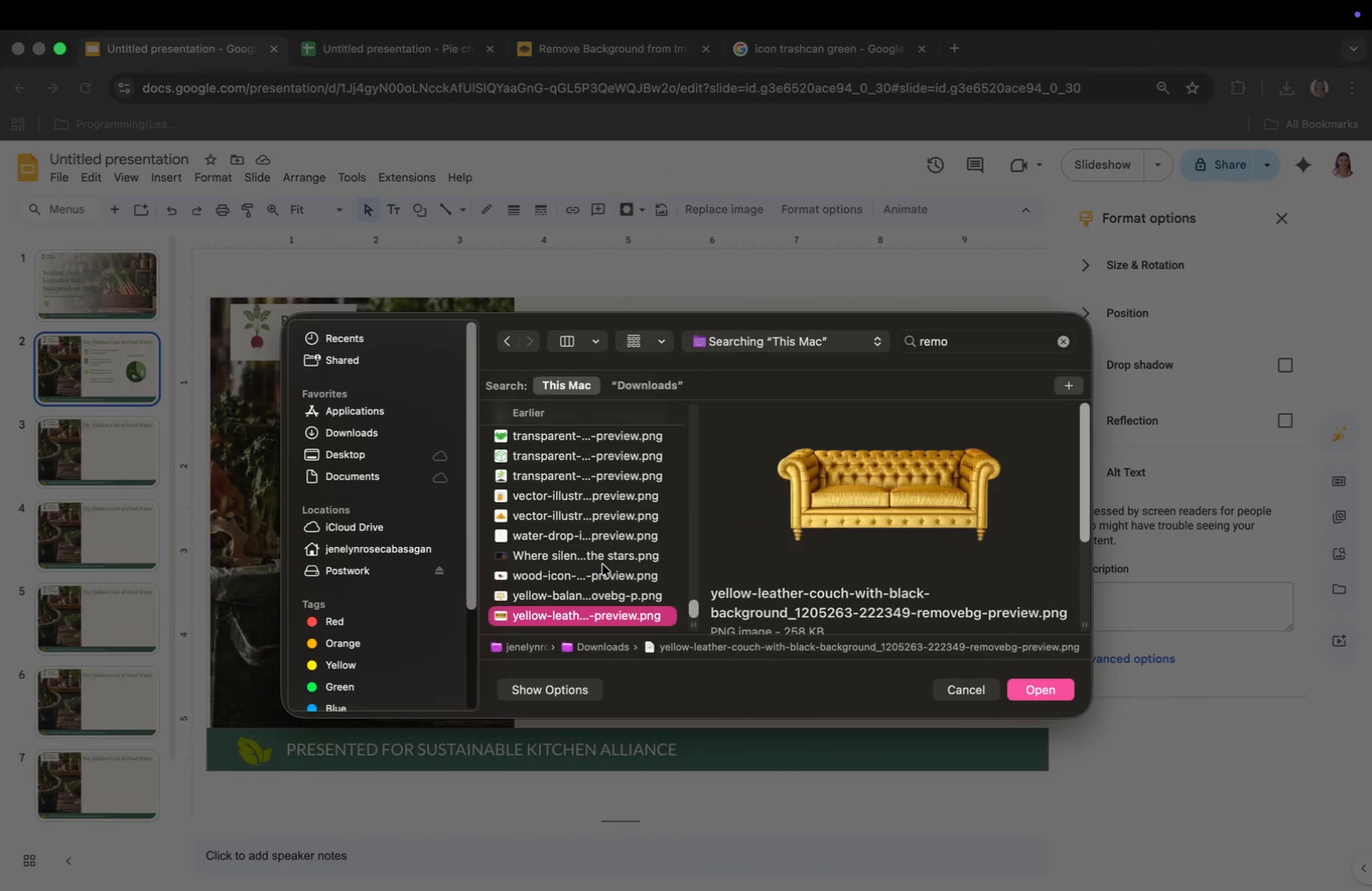 
key(ArrowDown)
 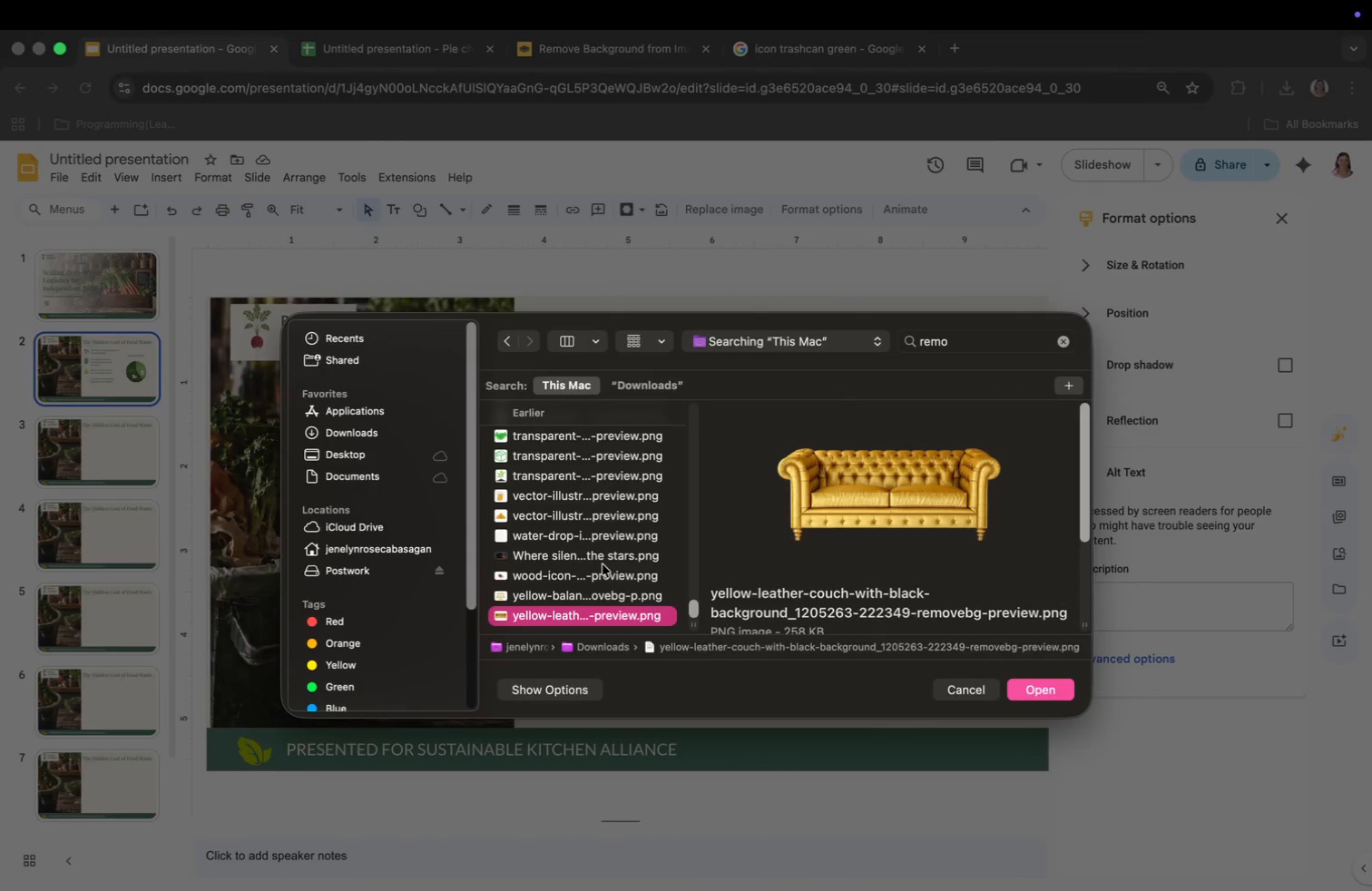 
key(ArrowDown)
 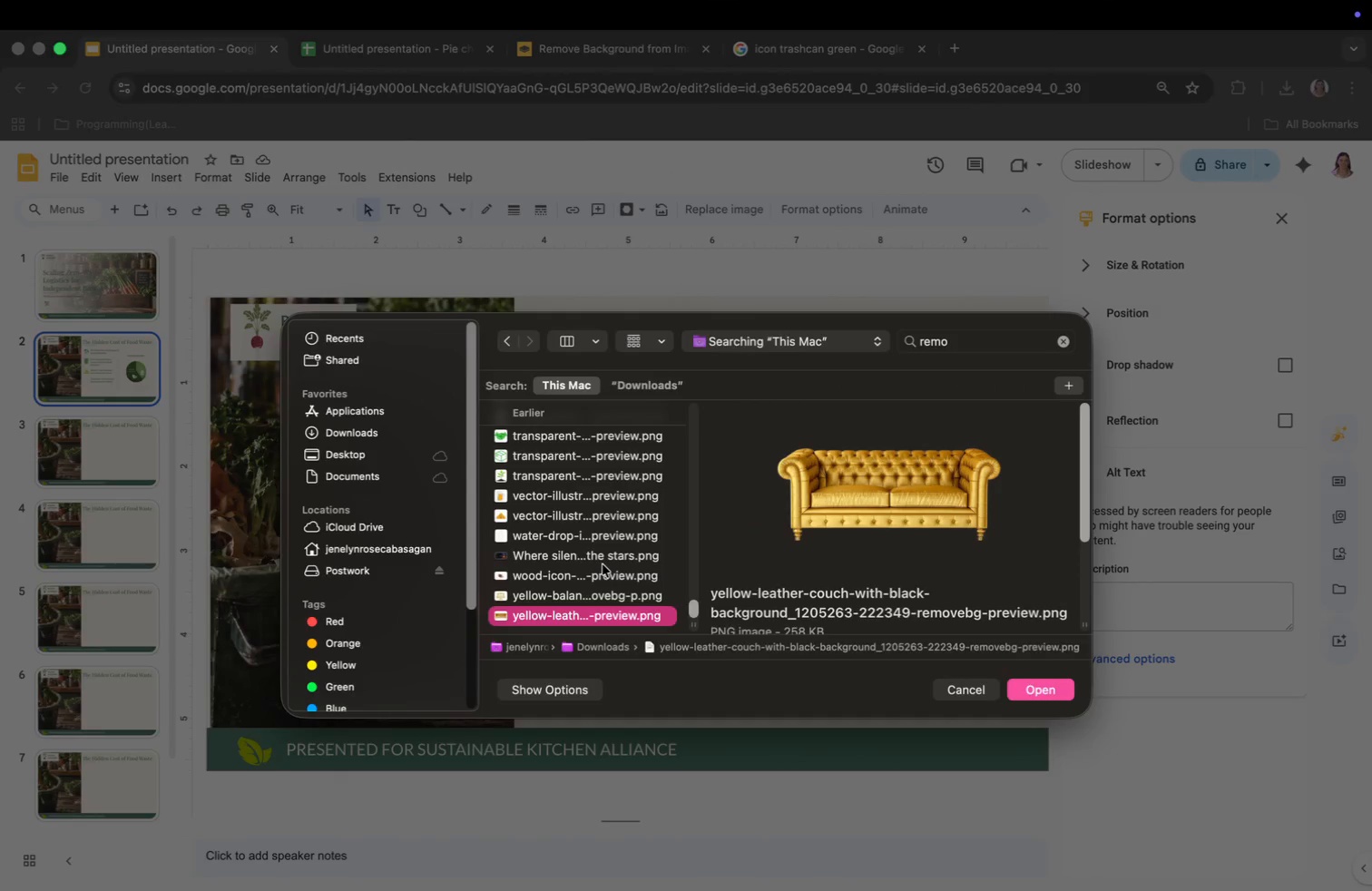 
key(ArrowDown)
 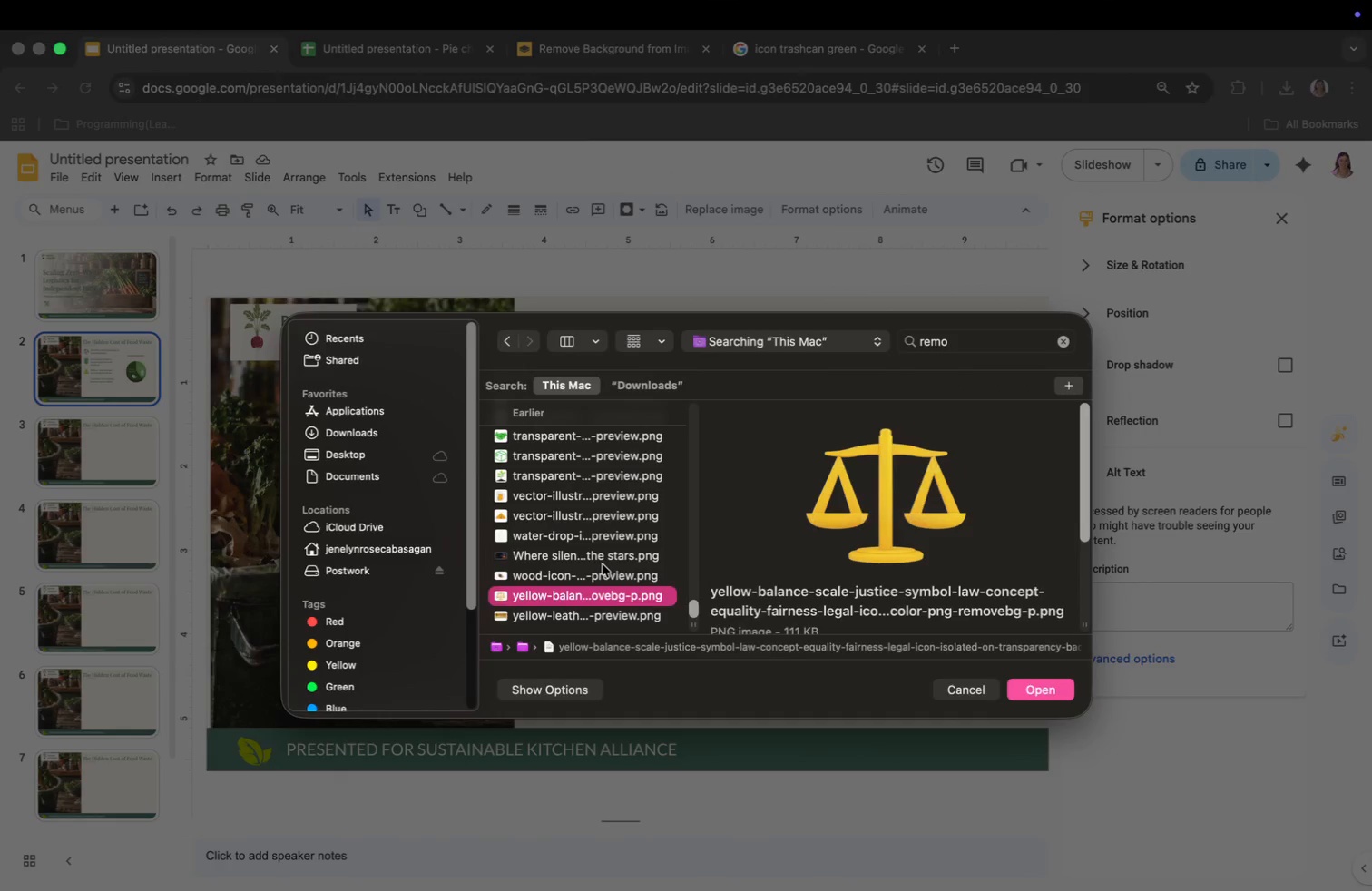 
hold_key(key=ArrowUp, duration=1.5)
 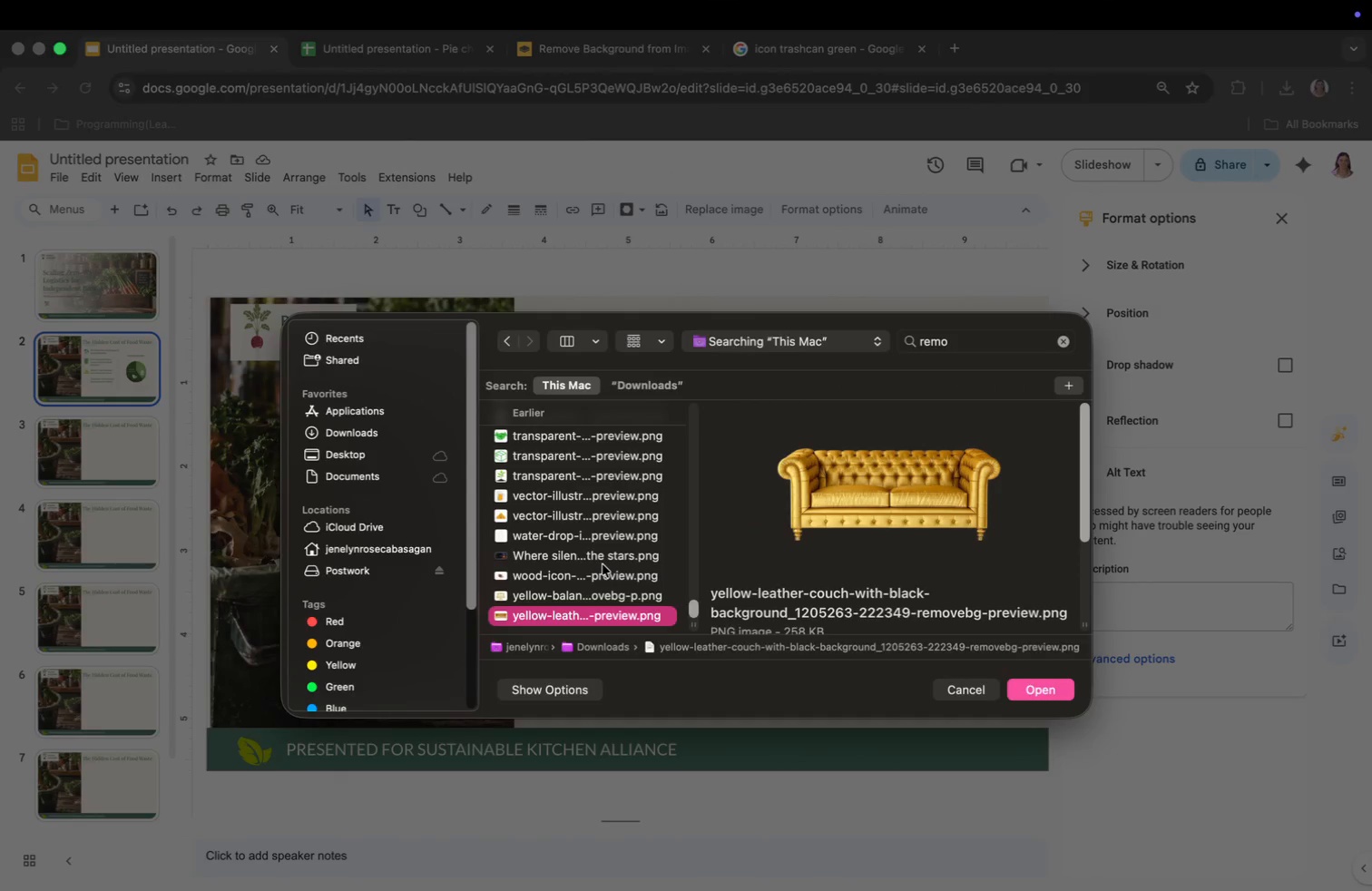 
hold_key(key=ArrowUp, duration=1.5)
 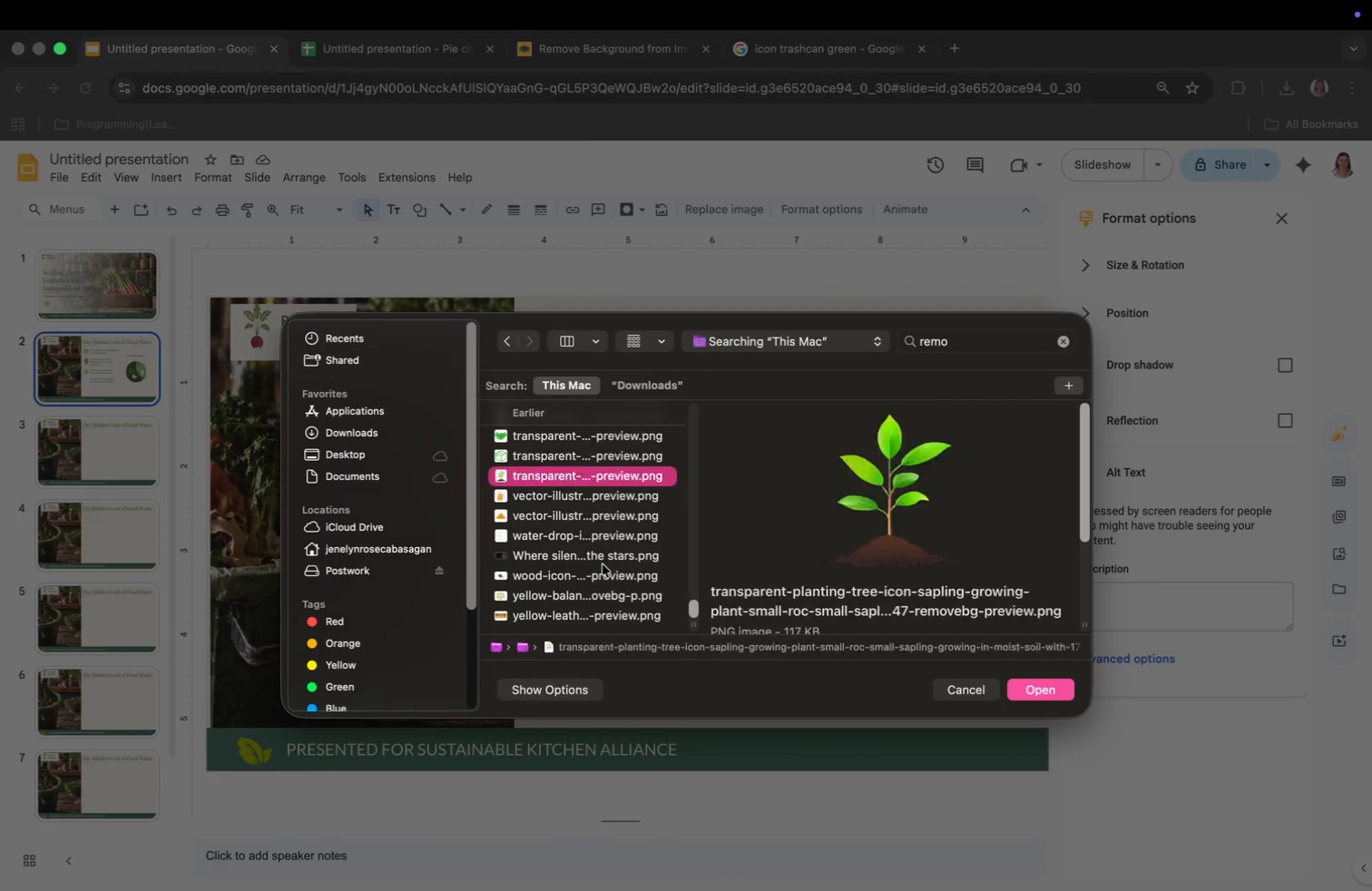 
hold_key(key=ArrowUp, duration=1.5)
 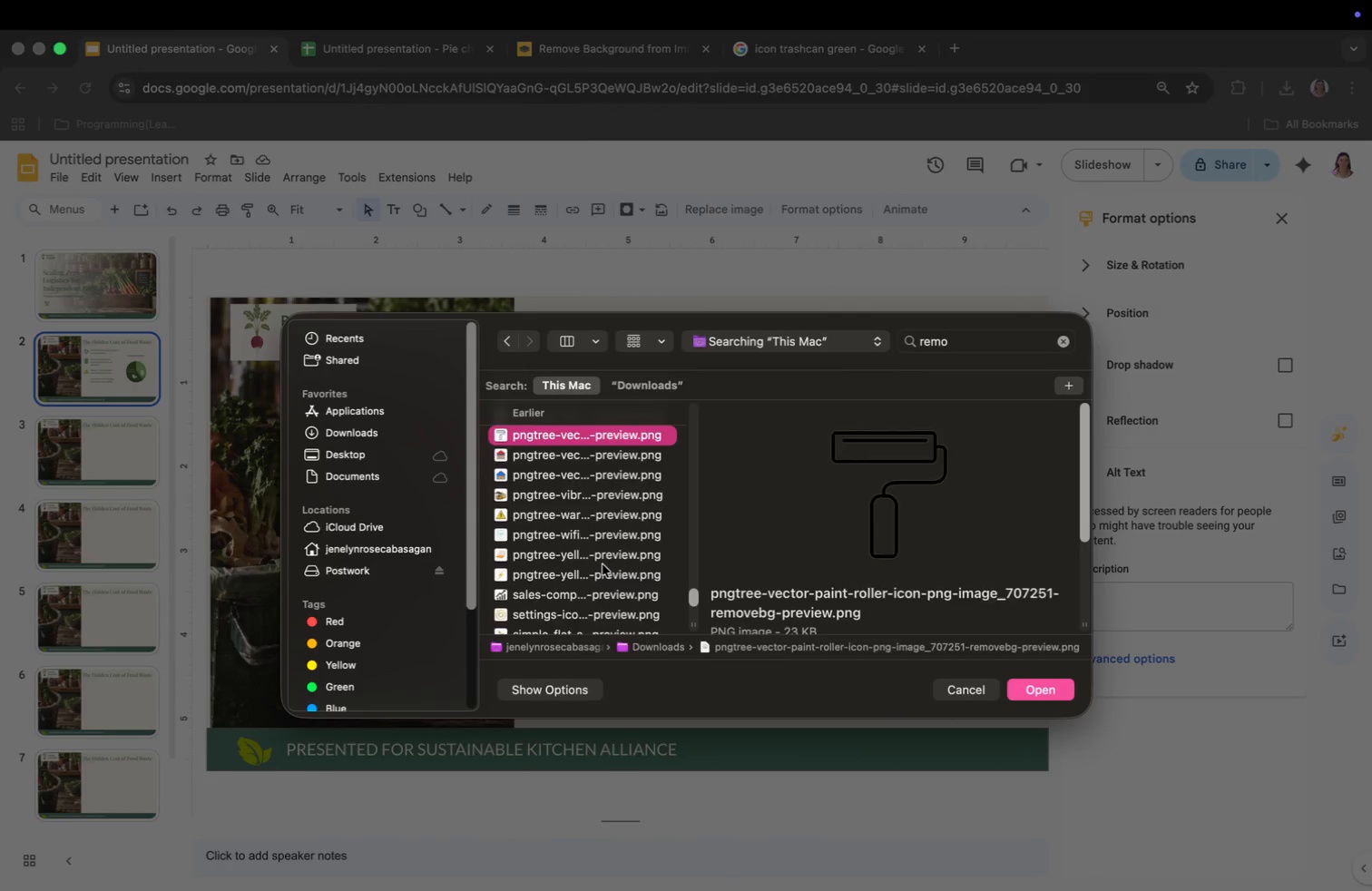 
hold_key(key=ArrowUp, duration=1.44)
 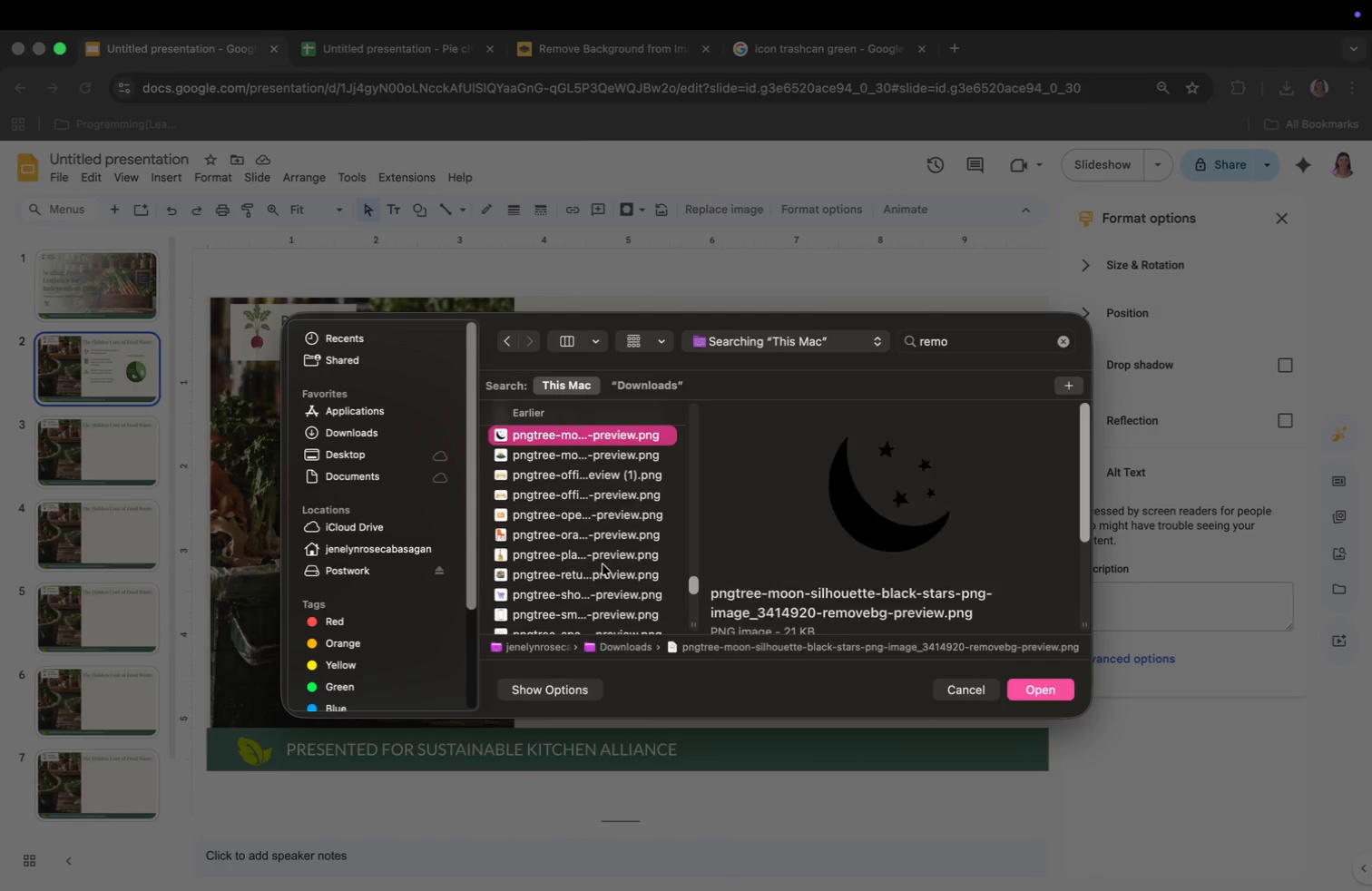 
key(ArrowUp)
 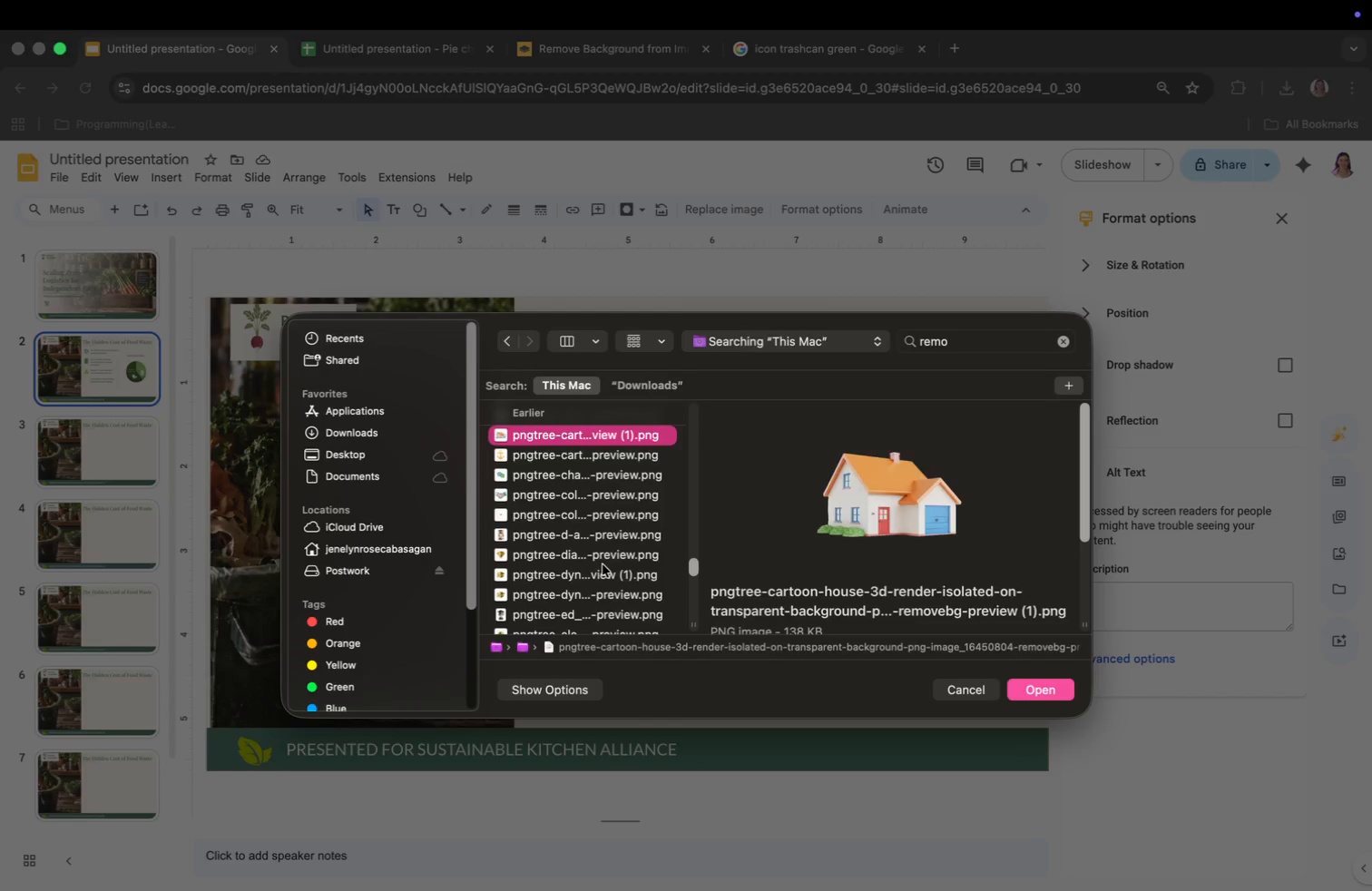 
key(ArrowUp)
 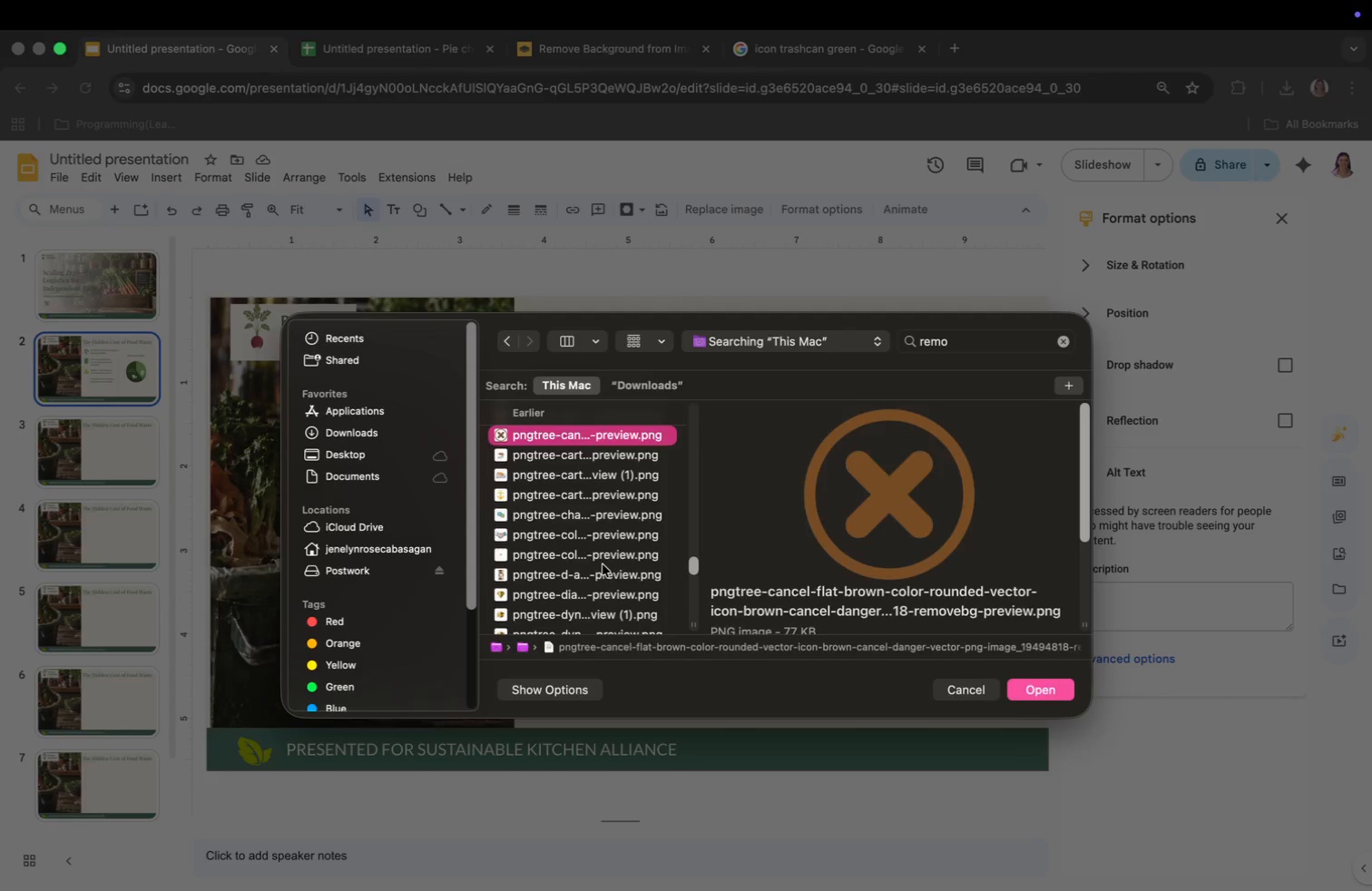 
hold_key(key=ArrowUp, duration=1.46)
 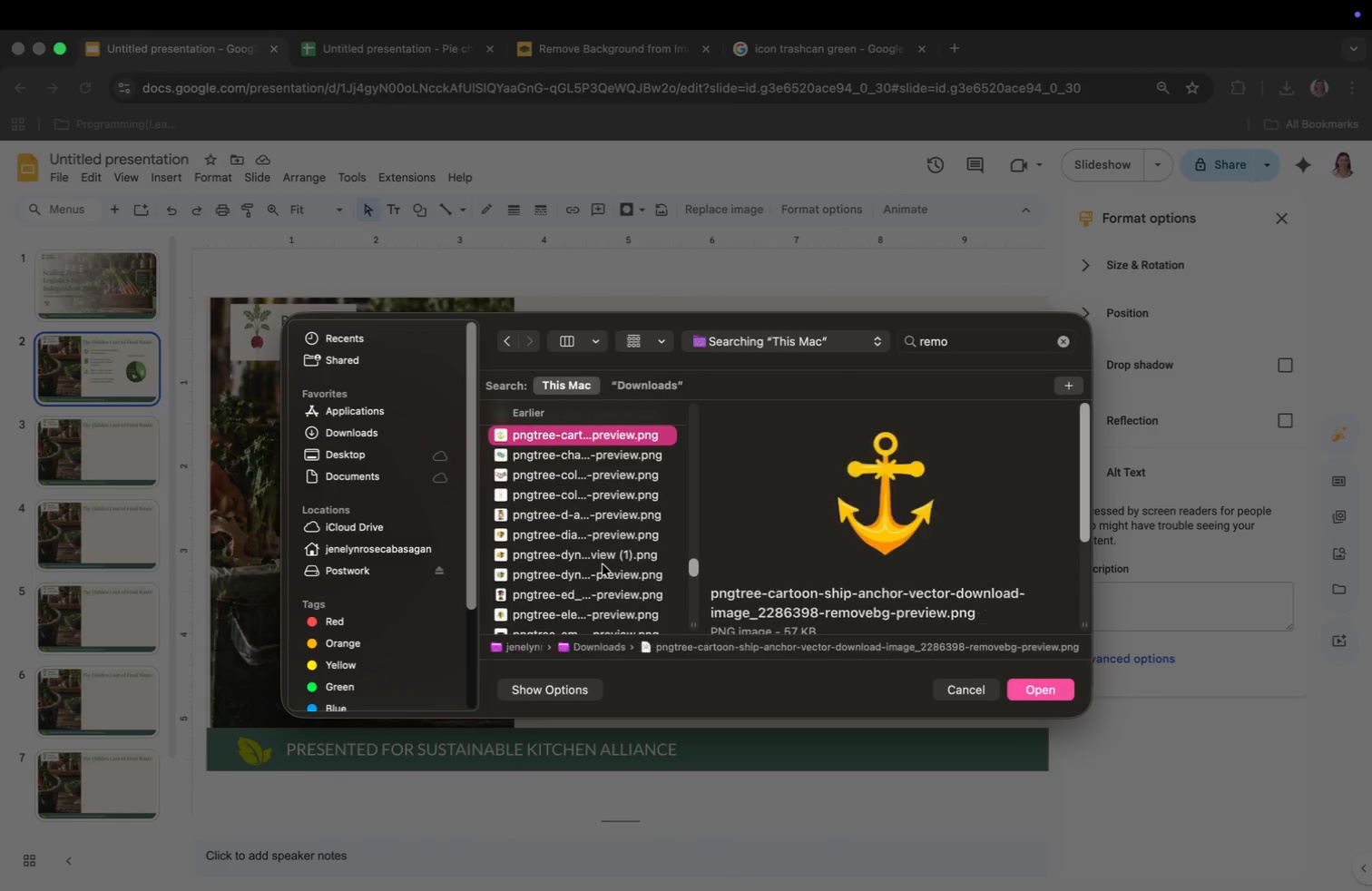 
key(ArrowUp)
 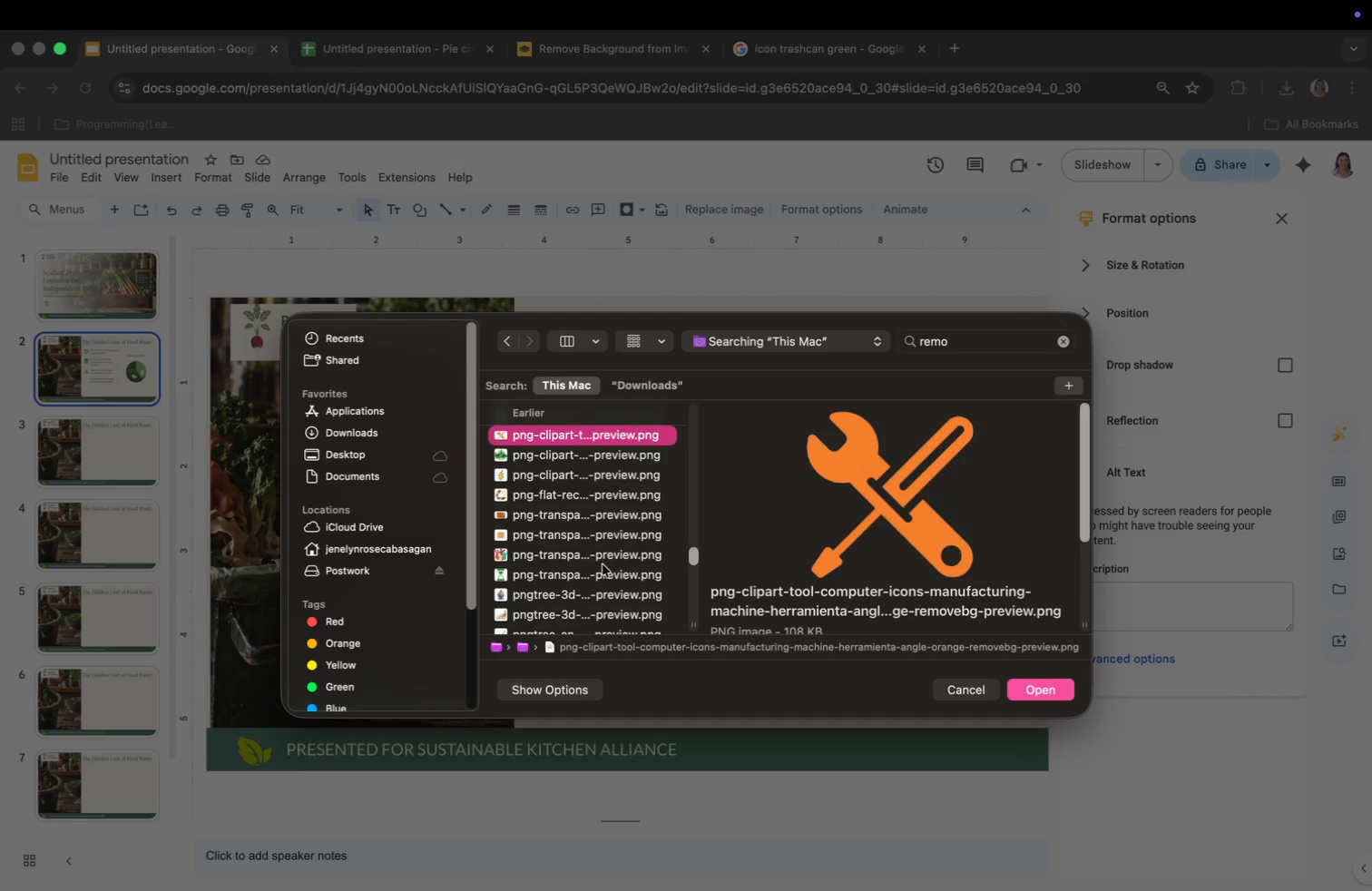 
key(ArrowUp)
 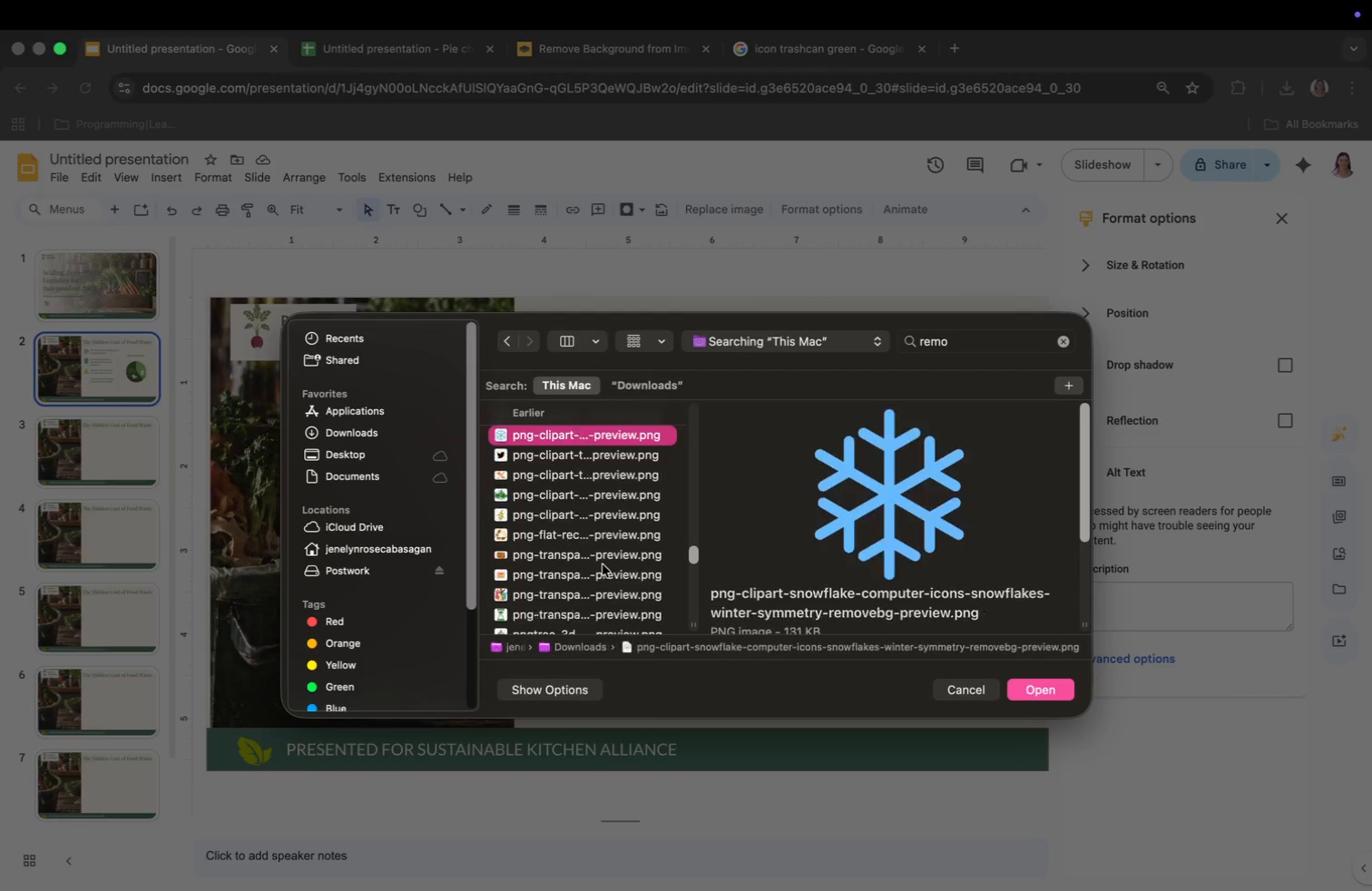 
key(ArrowUp)
 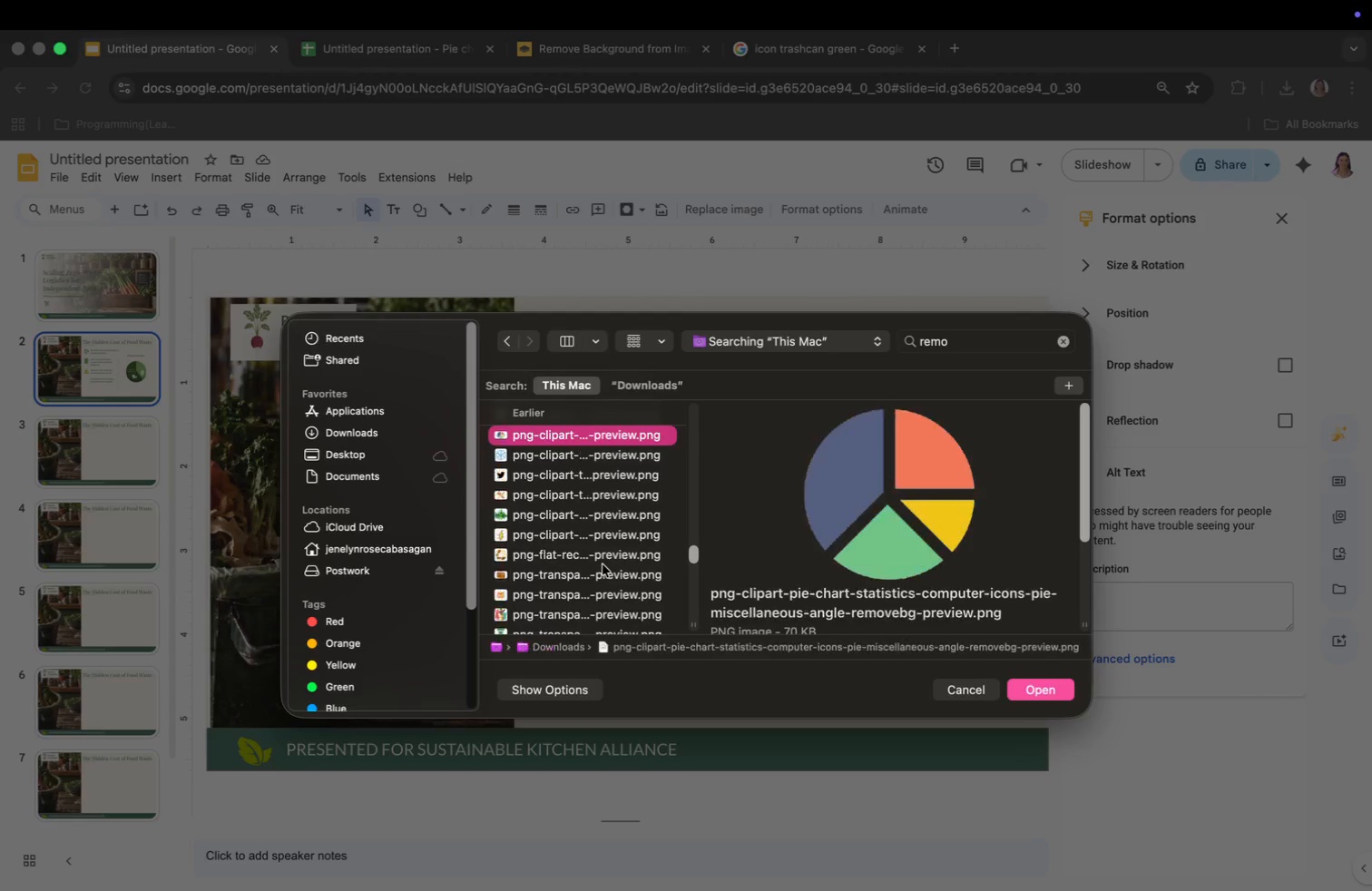 
key(ArrowUp)
 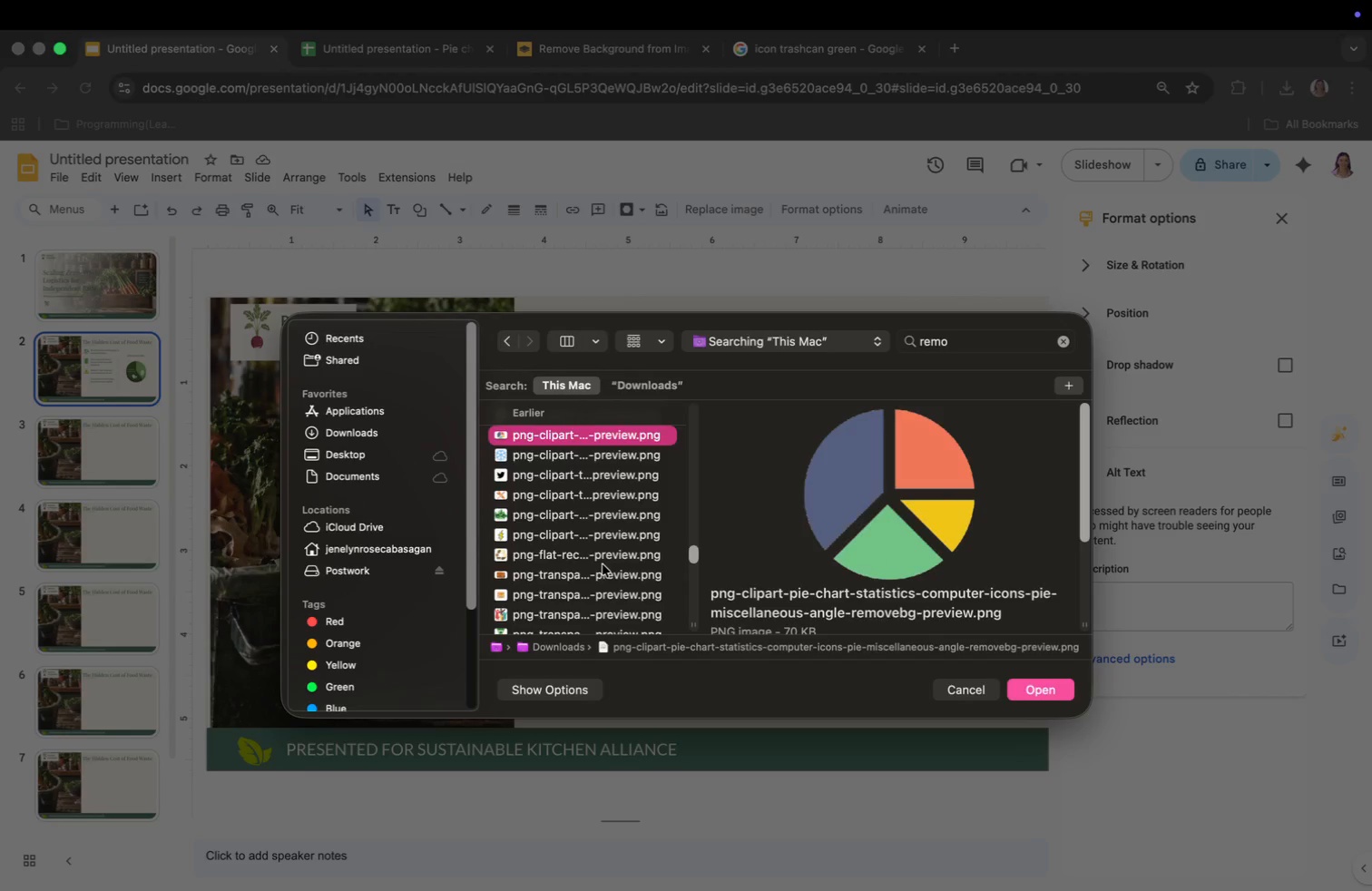 
key(ArrowUp)
 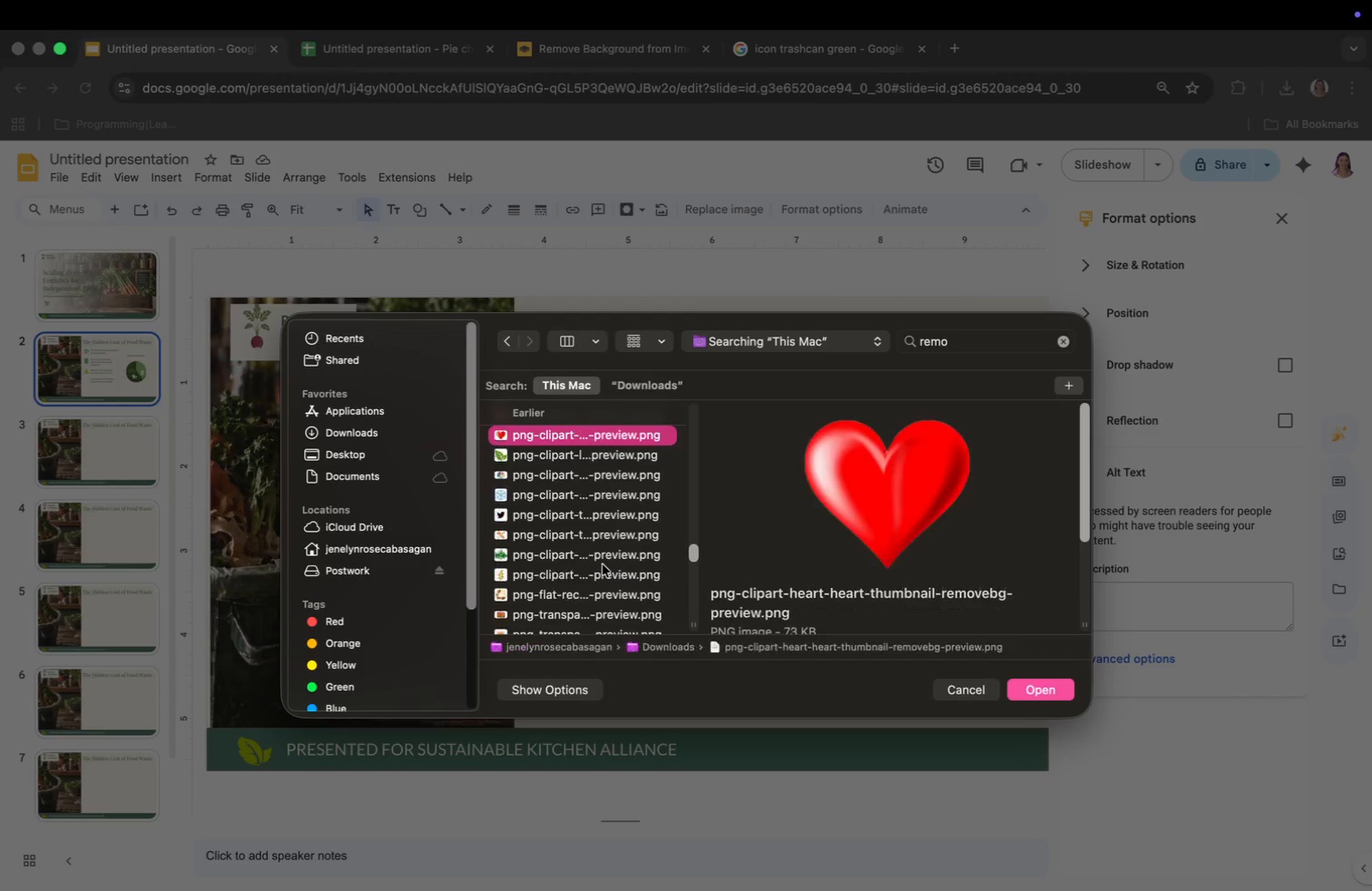 
key(ArrowUp)
 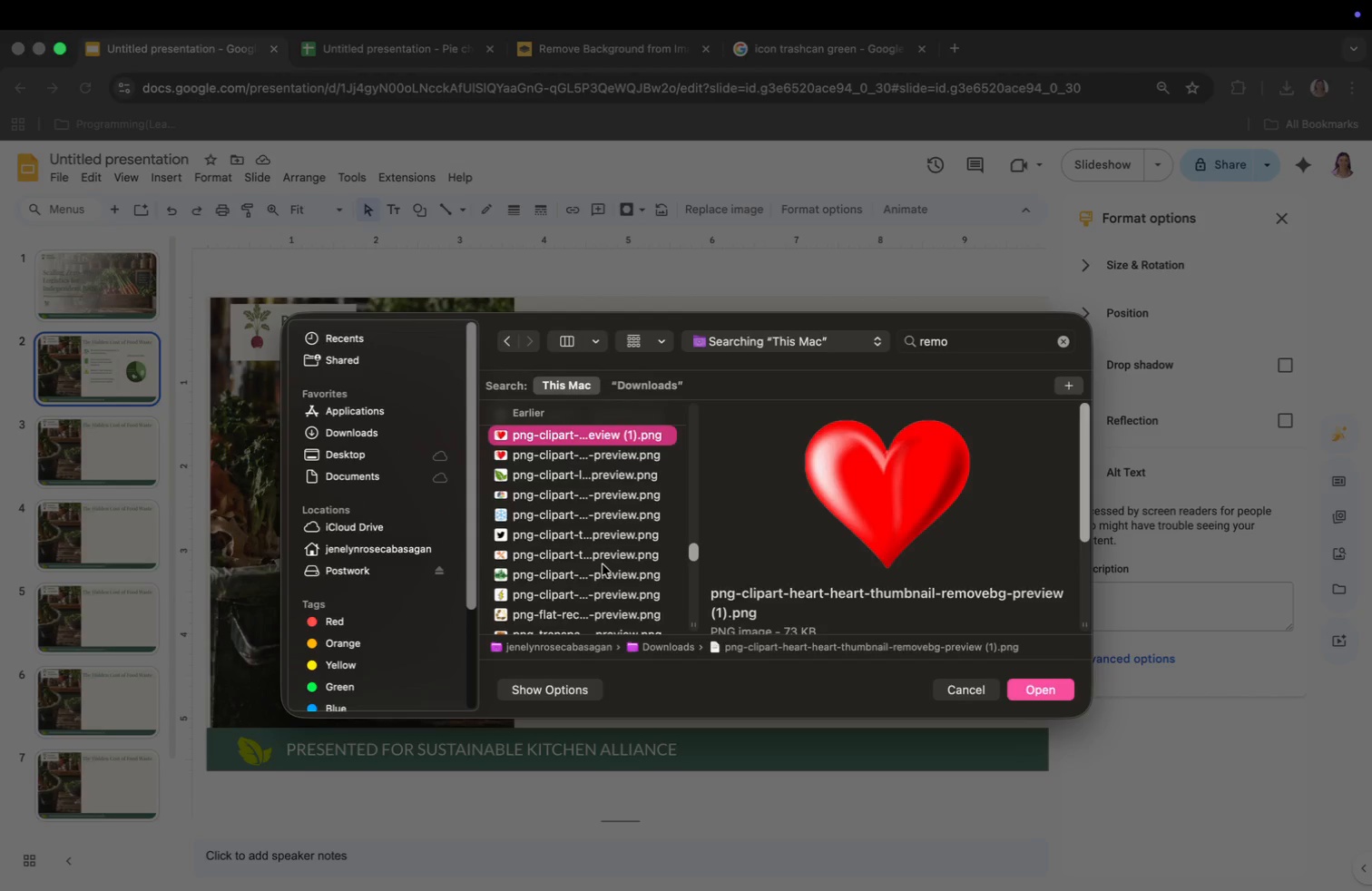 
hold_key(key=ArrowUp, duration=1.27)
 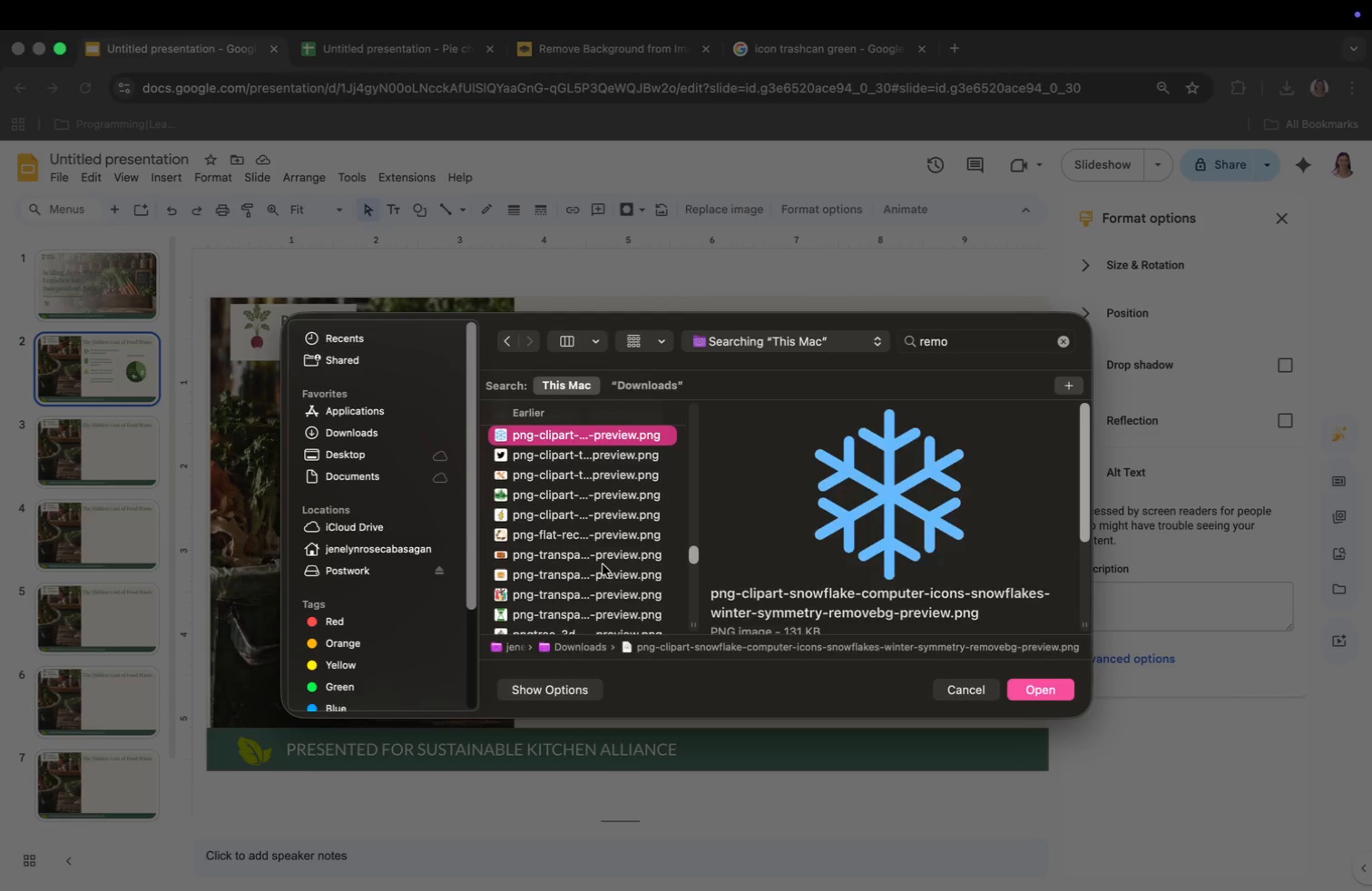 
key(ArrowDown)
 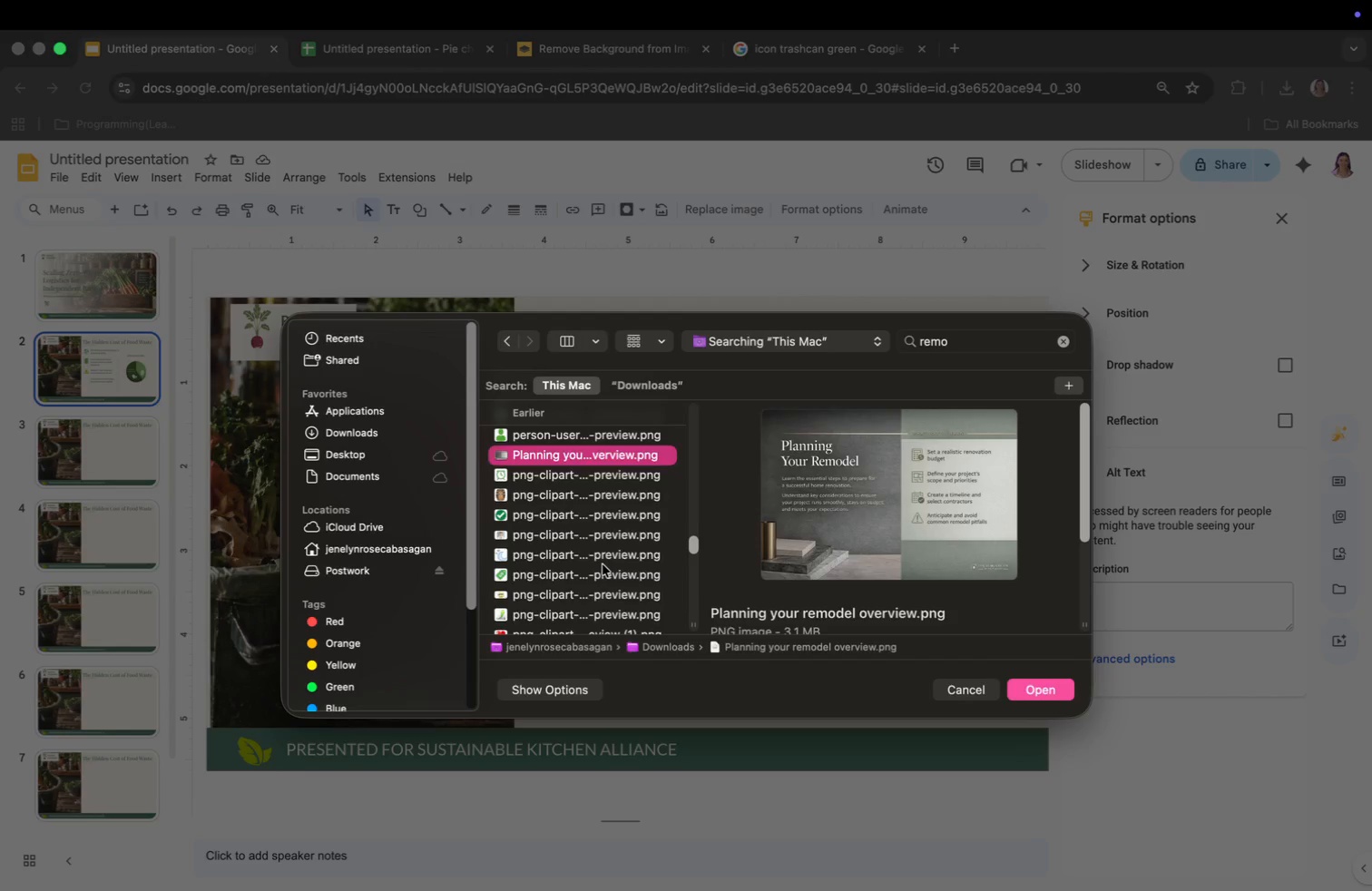 
key(ArrowDown)
 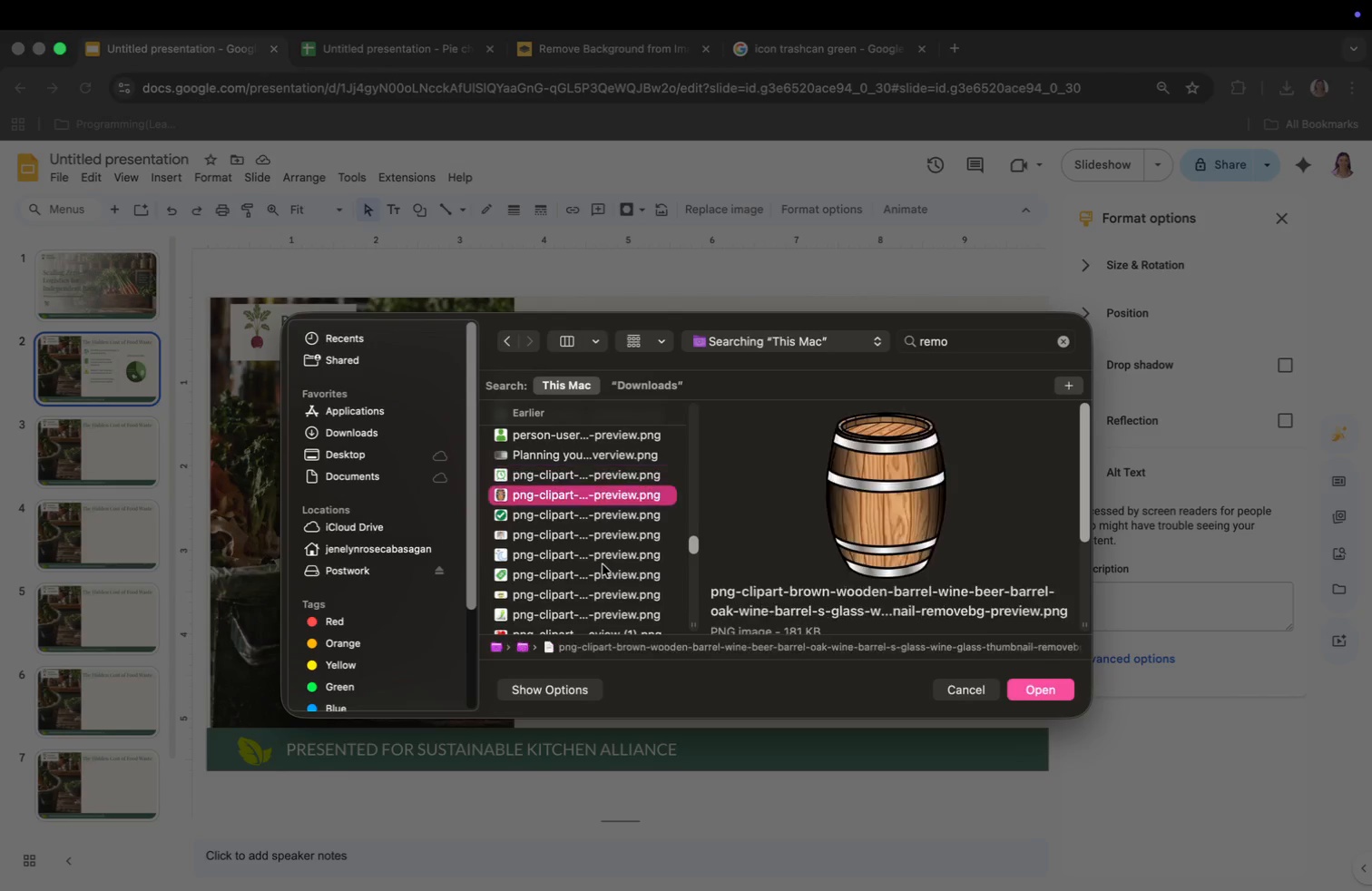 
key(ArrowDown)
 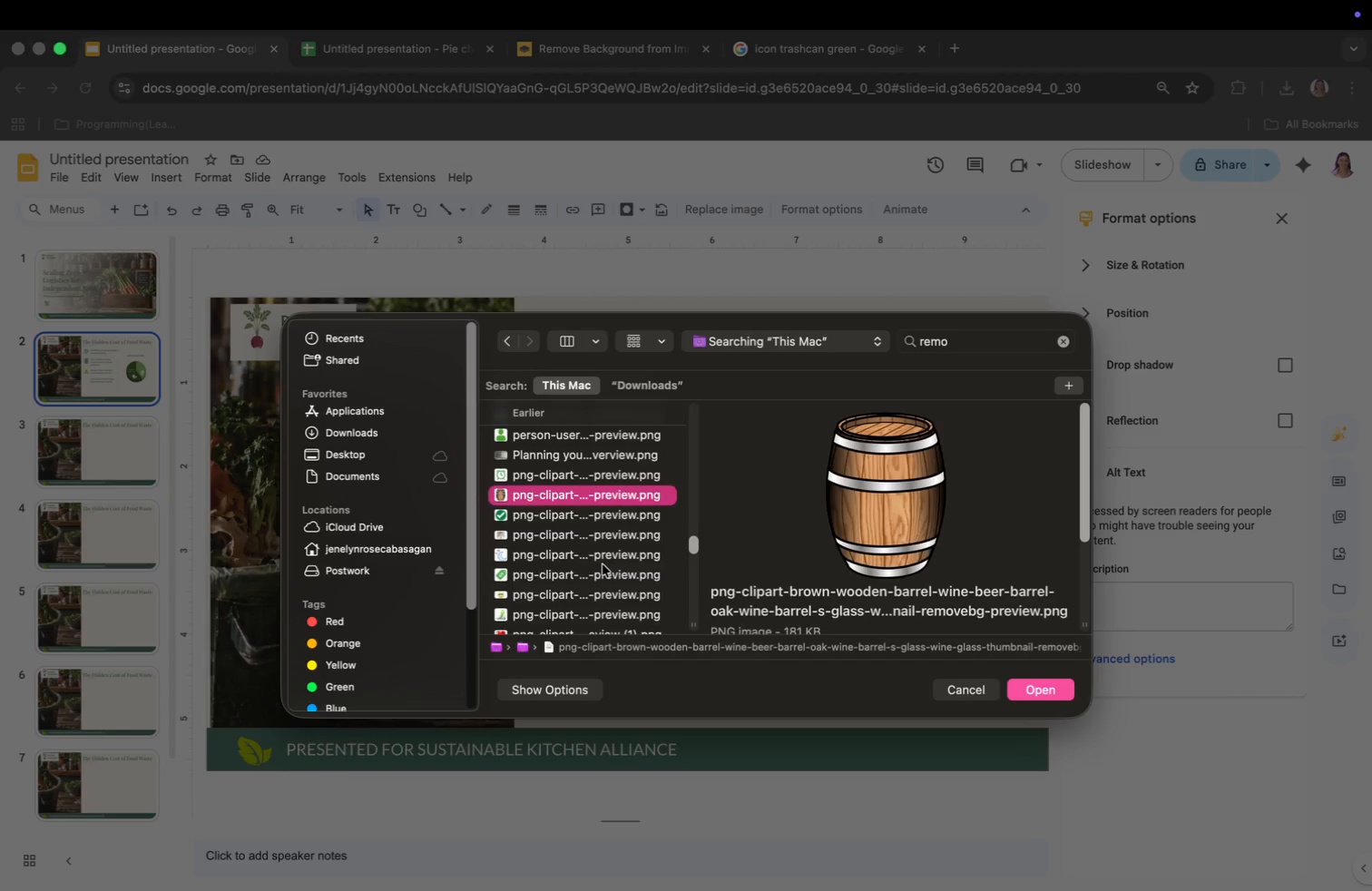 
key(ArrowDown)
 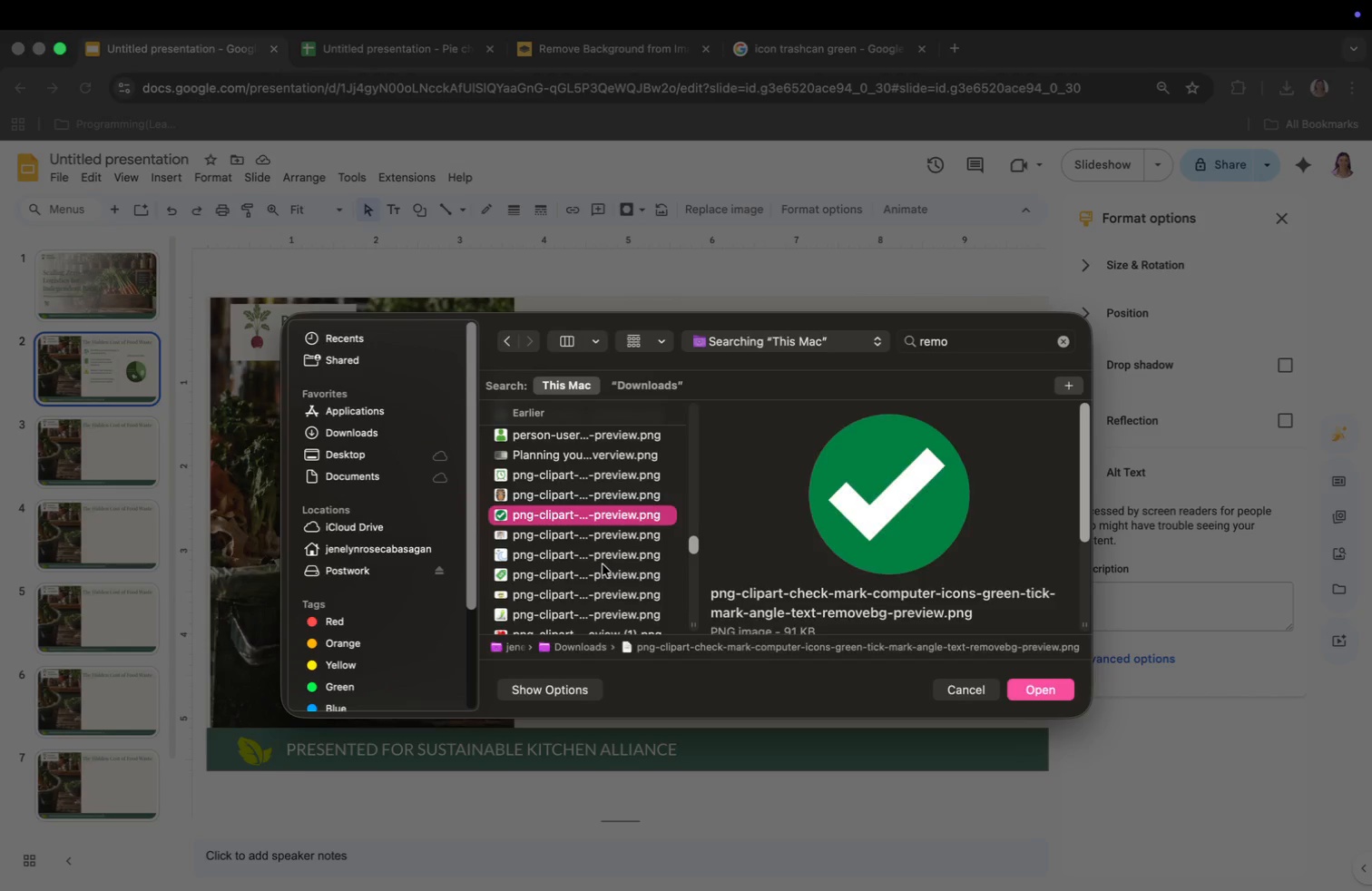 
key(ArrowUp)
 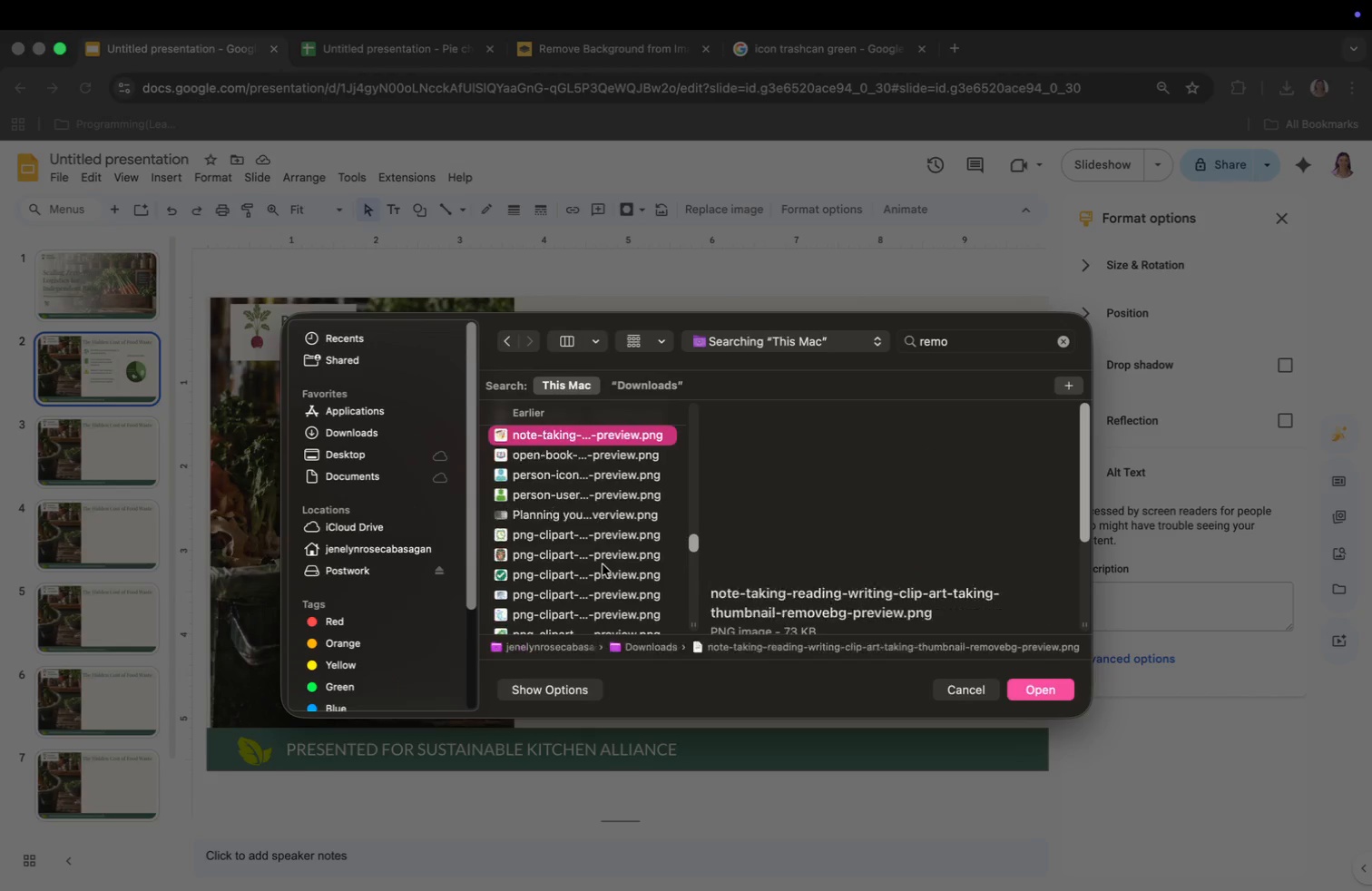 
hold_key(key=ArrowUp, duration=1.0)
 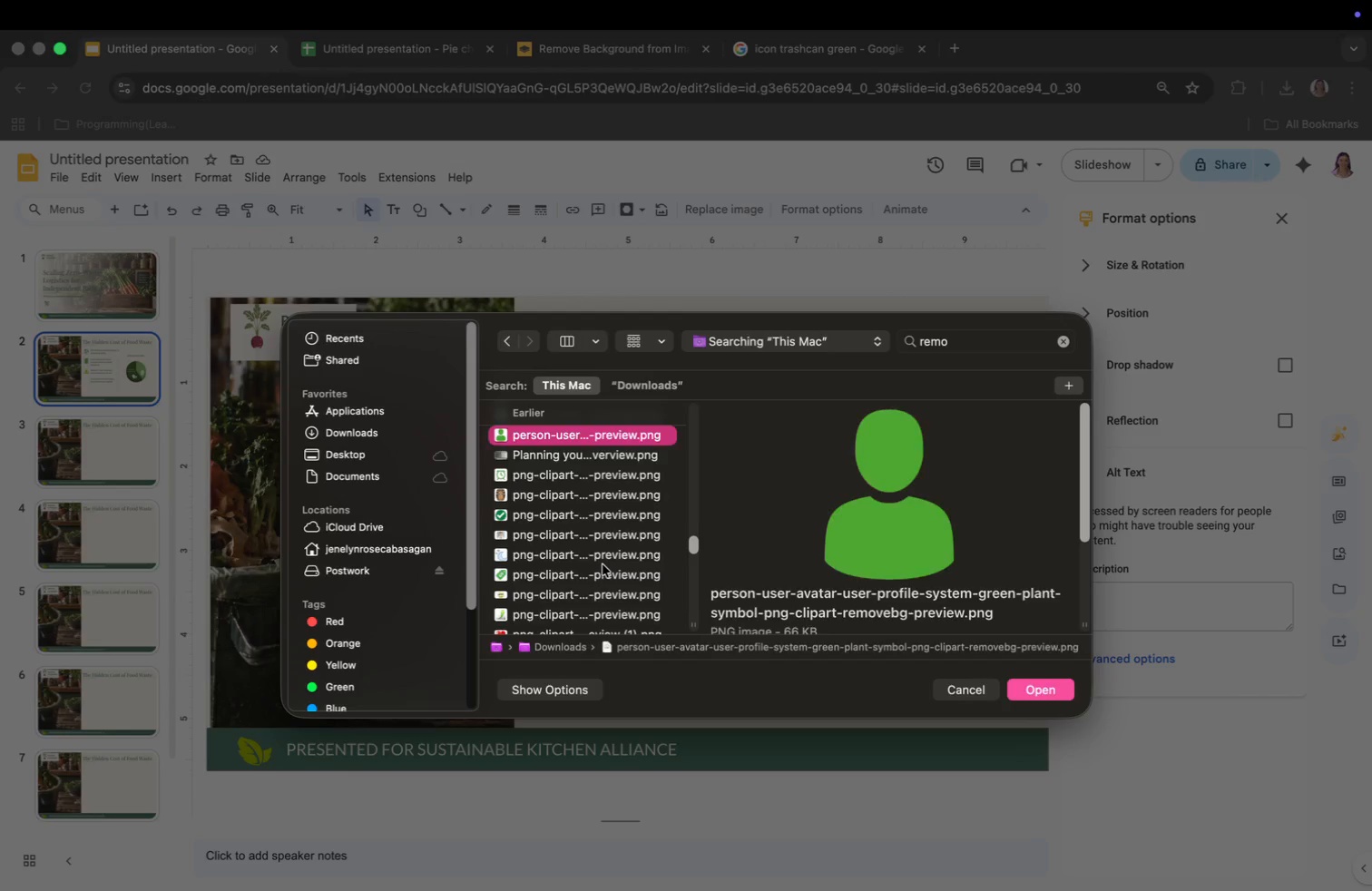 
key(ArrowUp)
 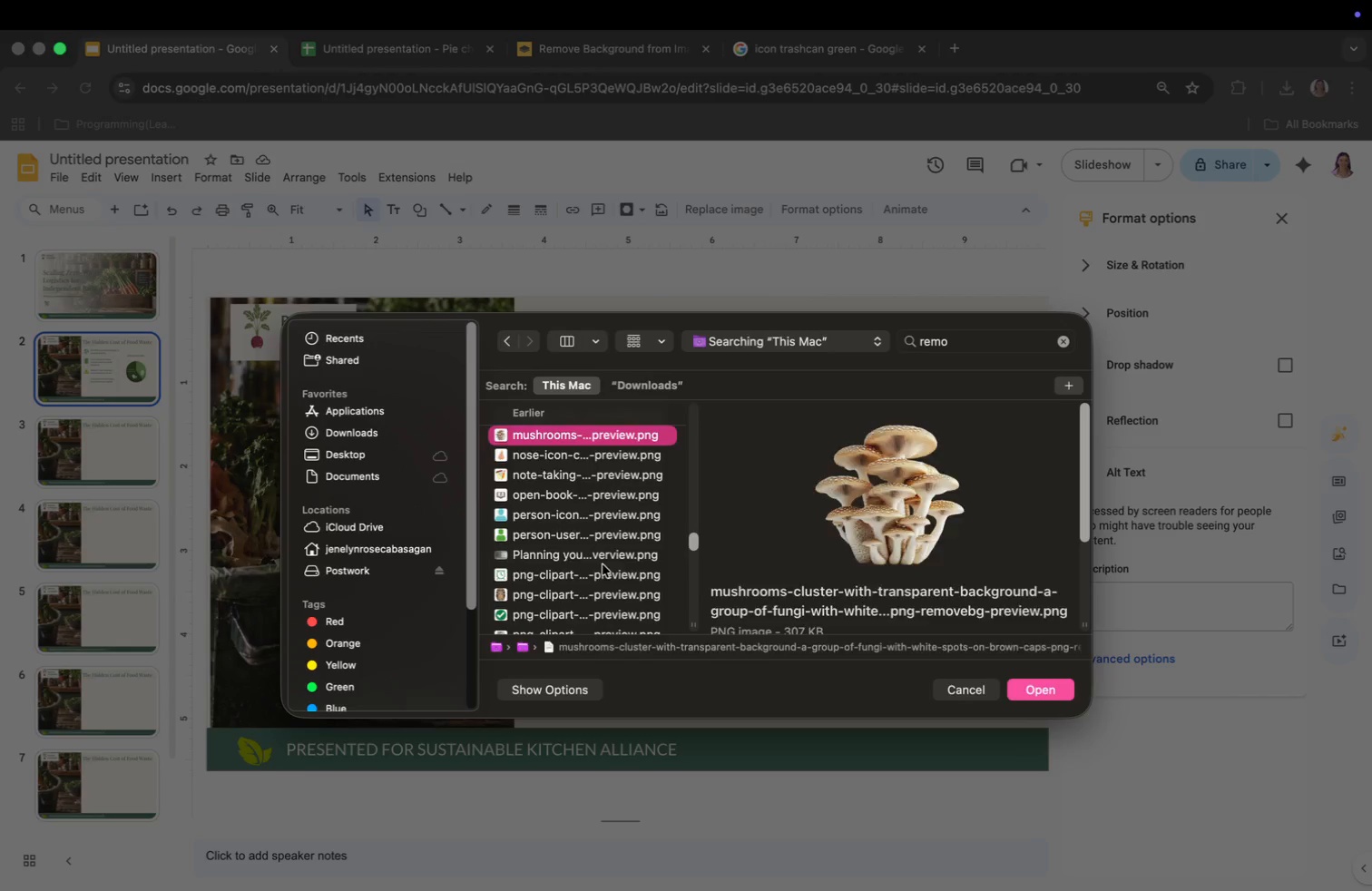 
key(ArrowUp)
 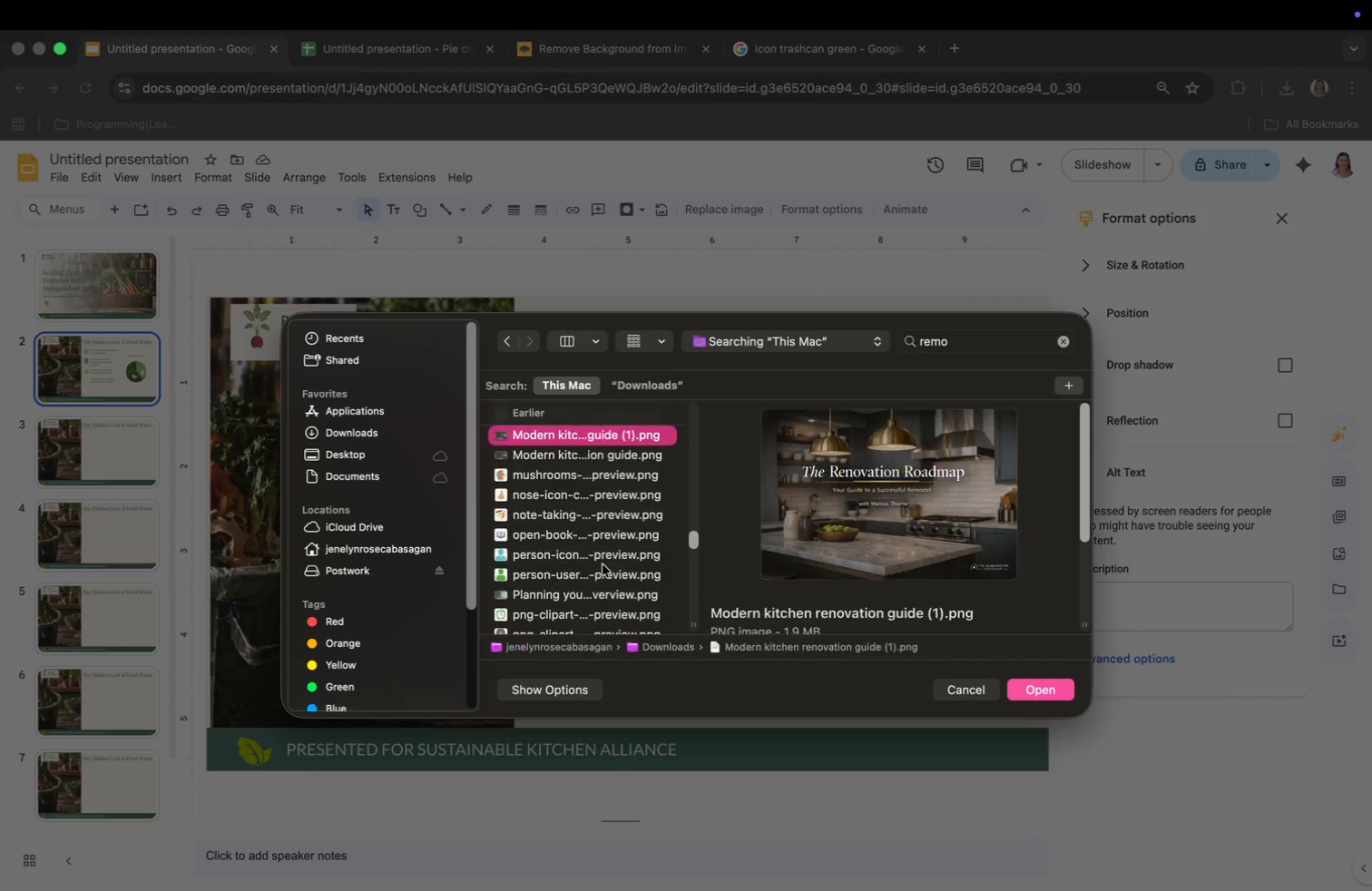 
key(ArrowUp)
 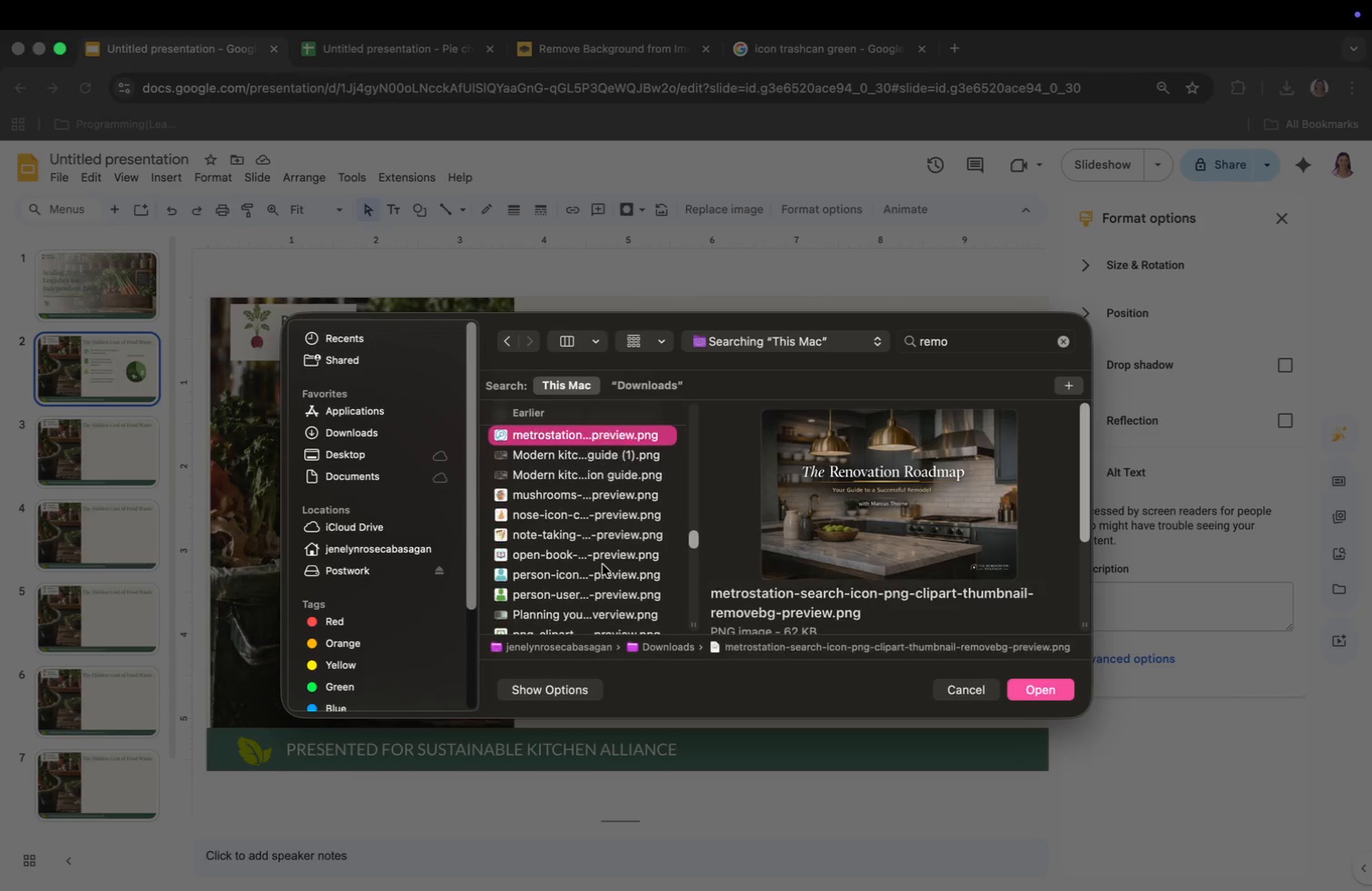 
key(ArrowUp)
 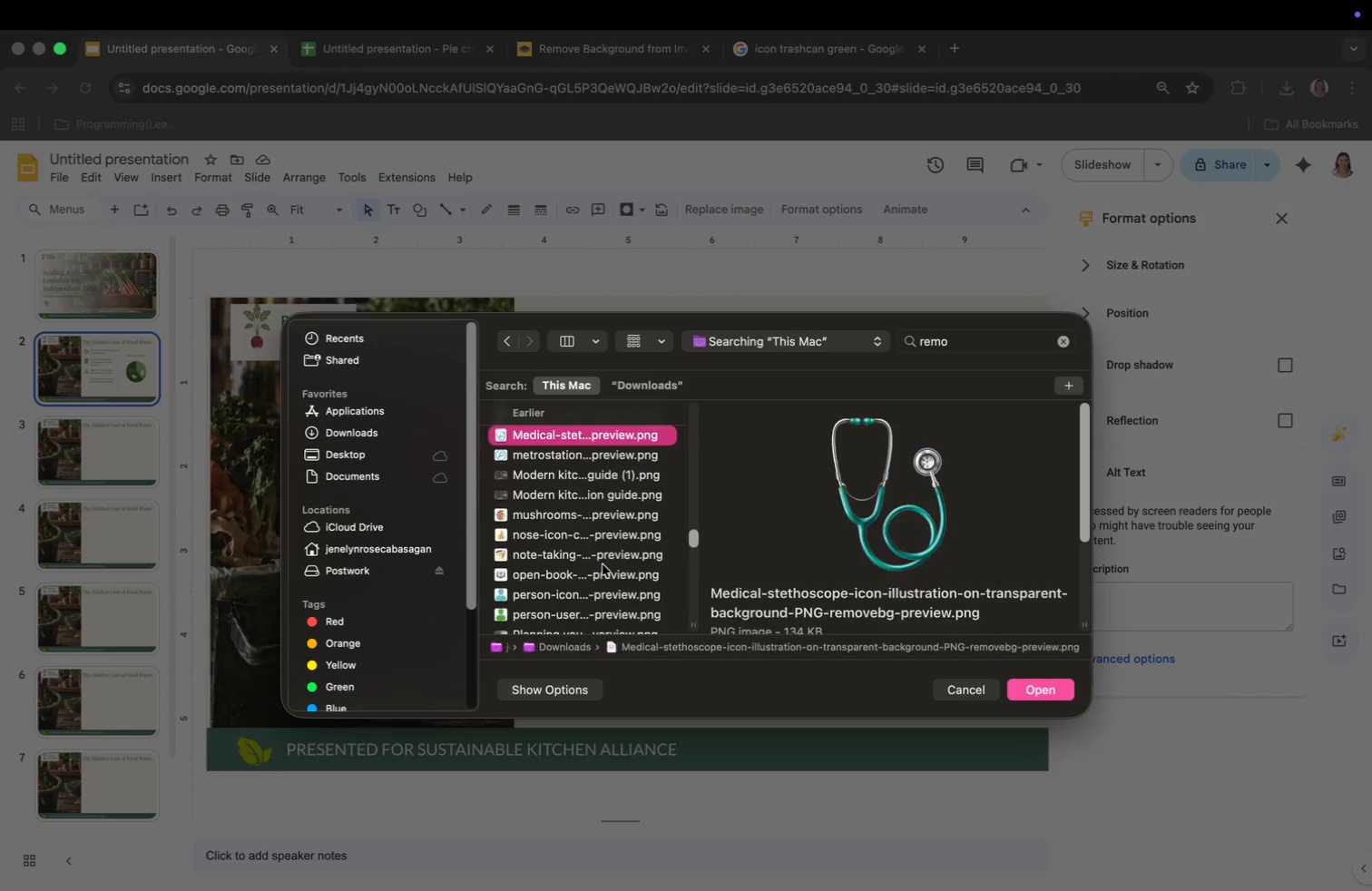 
key(ArrowUp)
 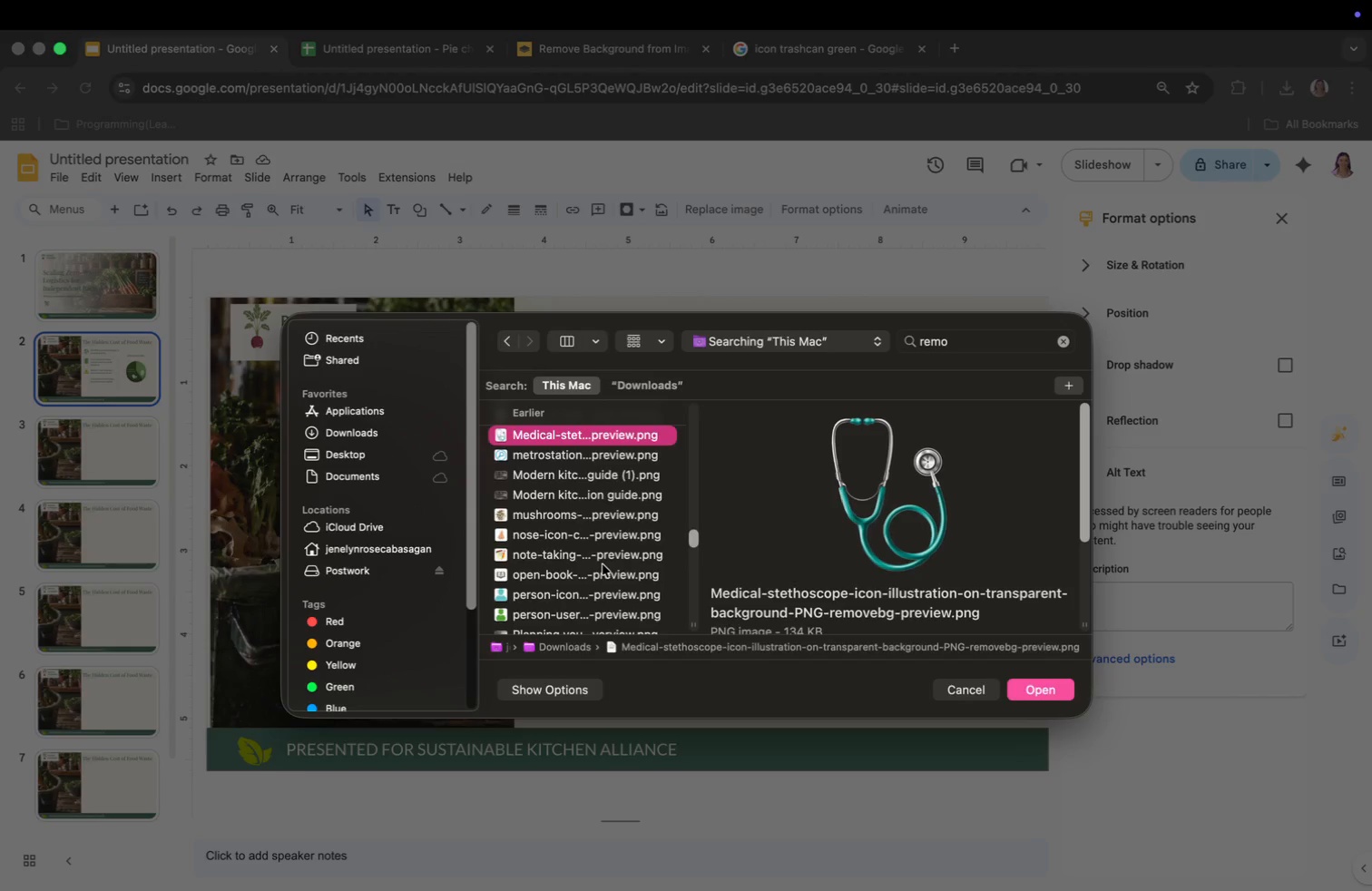 
key(ArrowUp)
 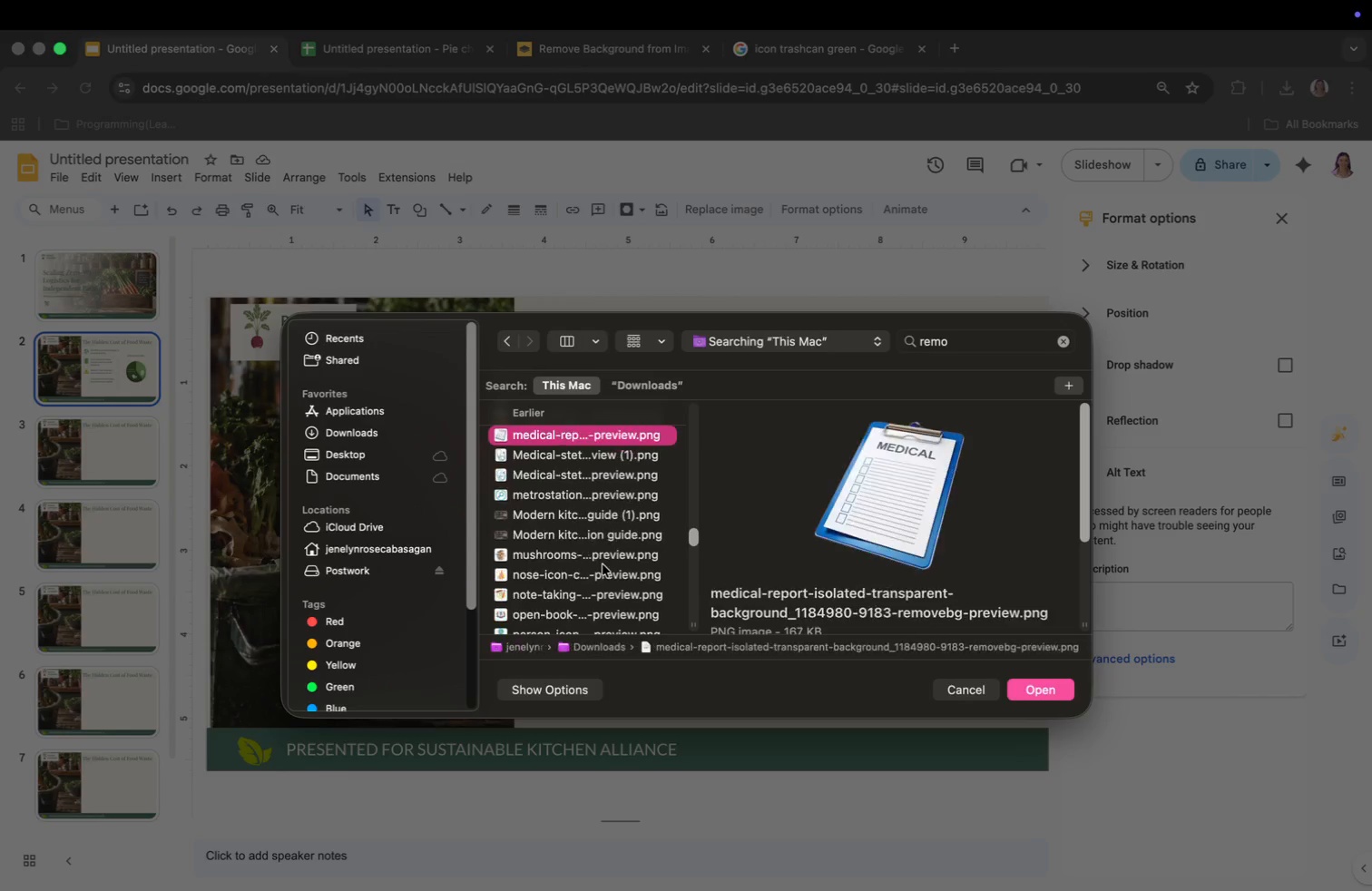 
key(ArrowUp)
 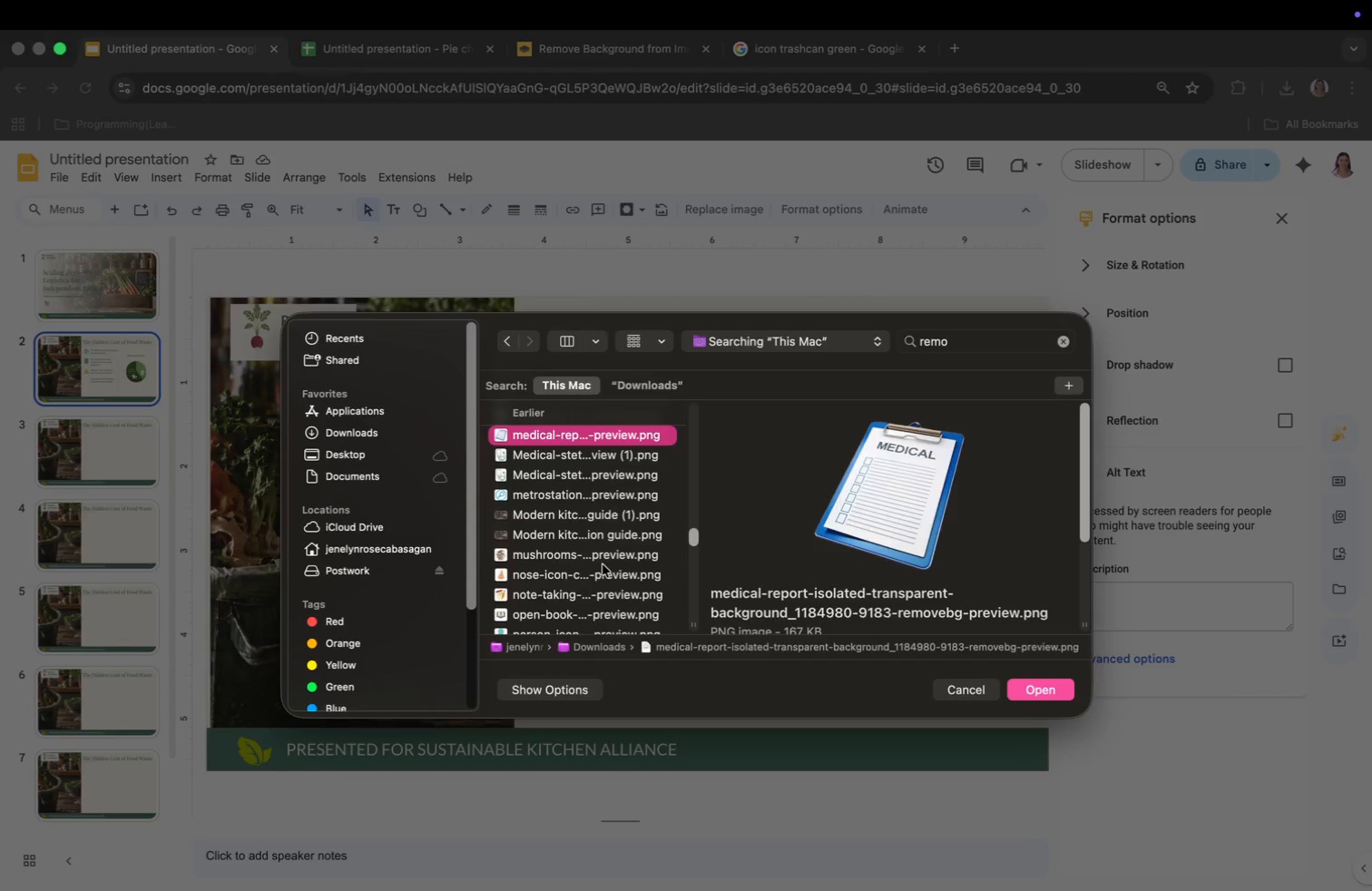 
key(ArrowUp)
 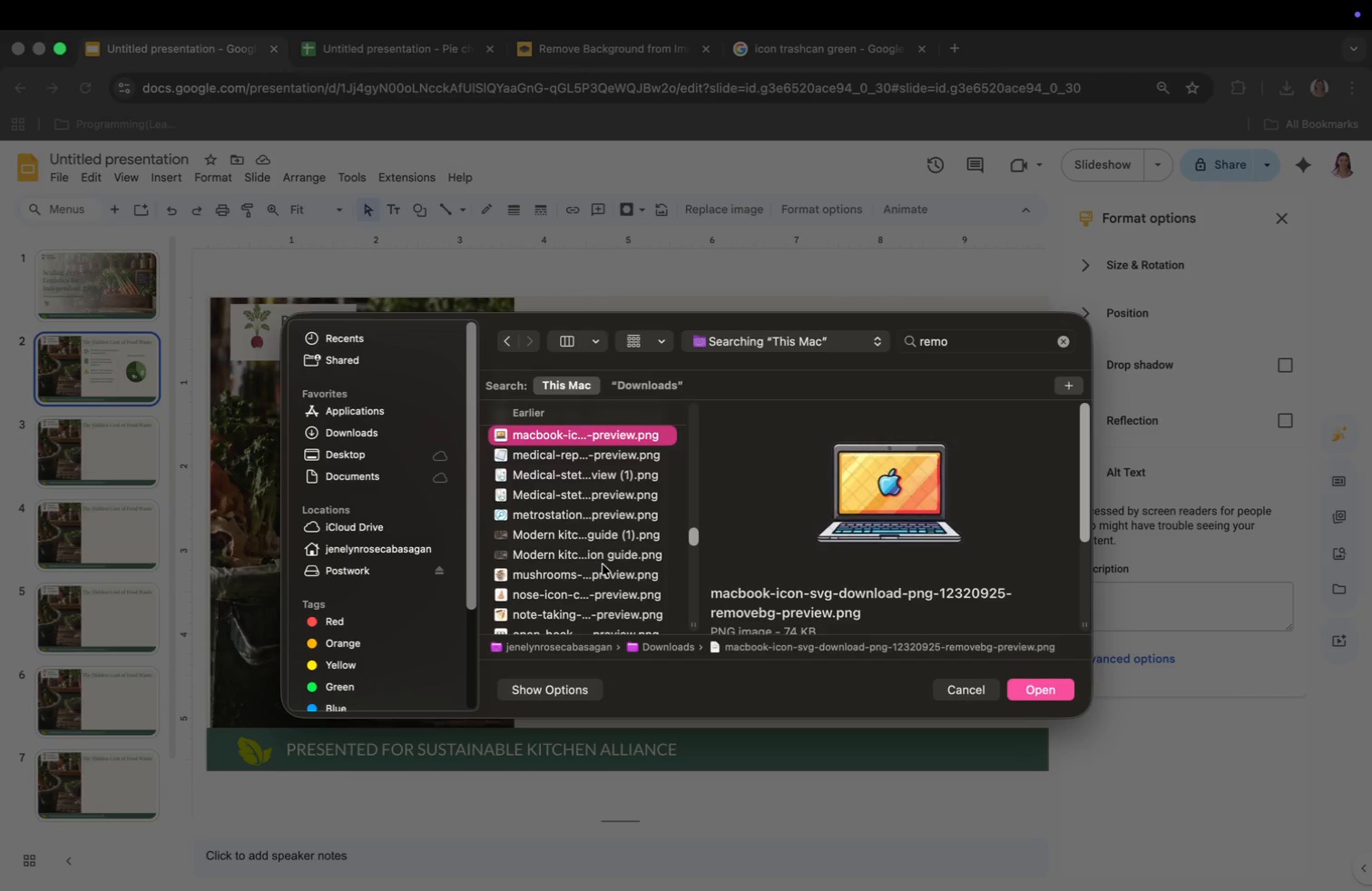 
key(ArrowUp)
 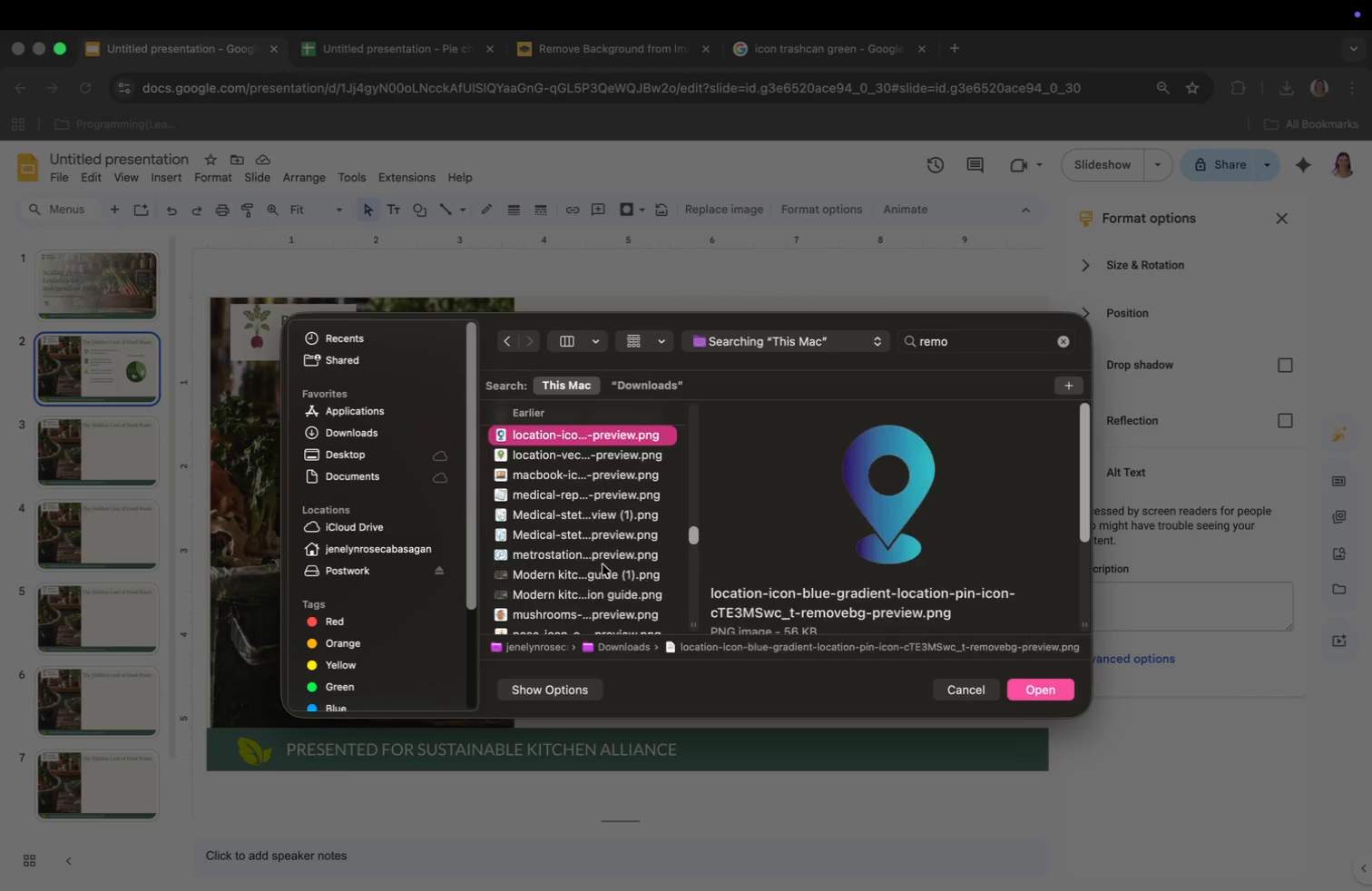 
key(ArrowUp)
 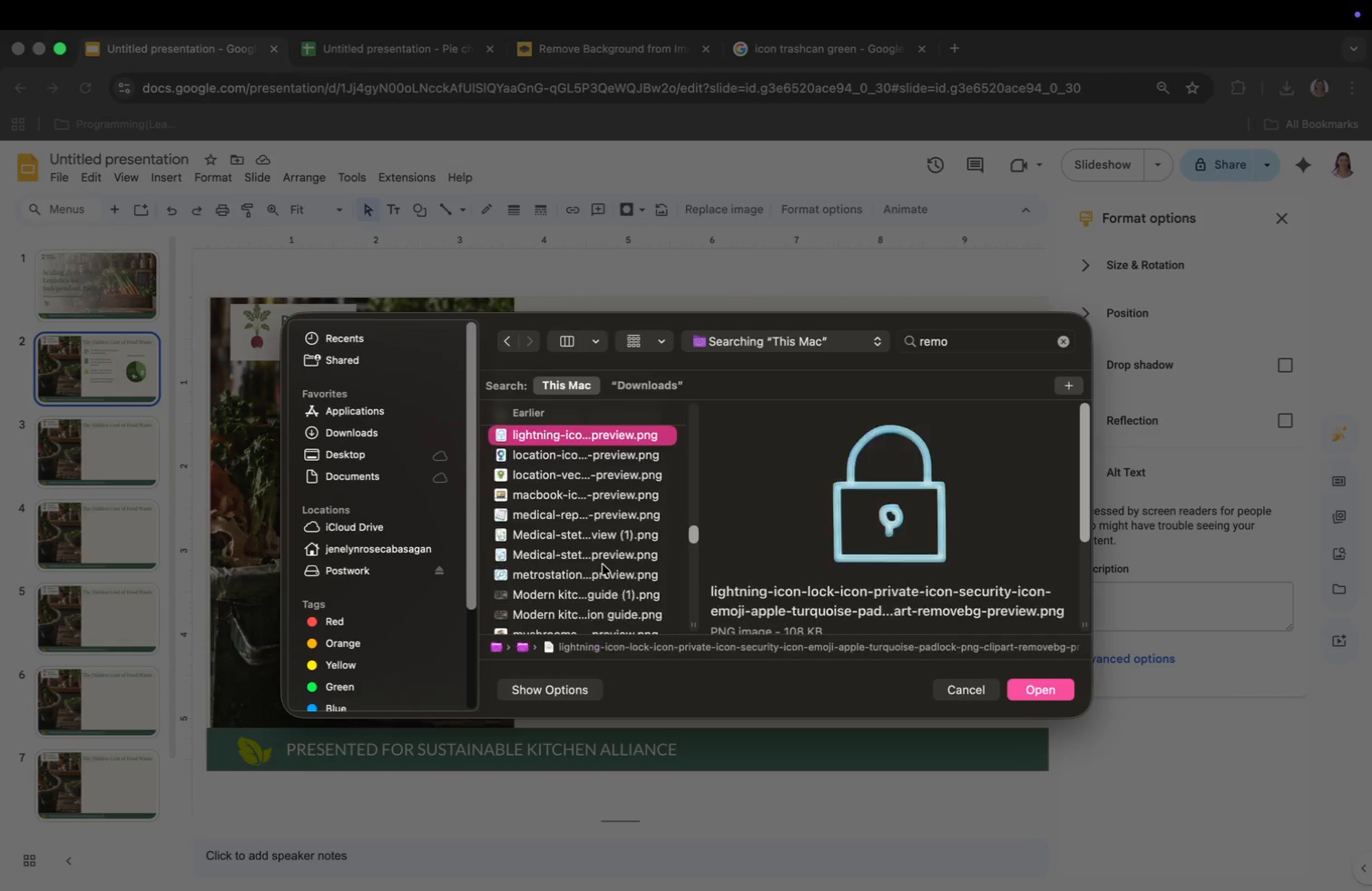 
key(ArrowUp)
 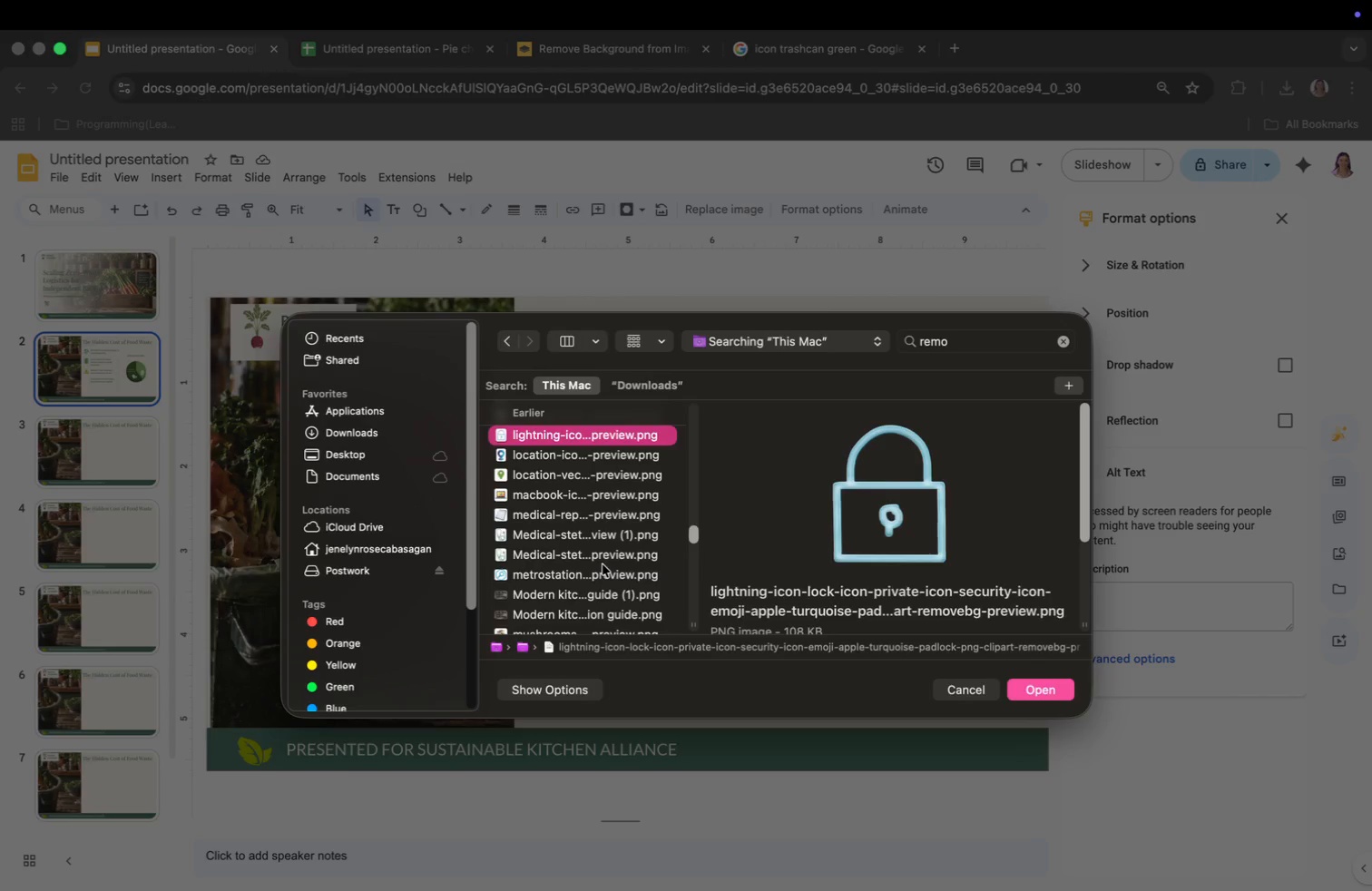 
key(ArrowUp)
 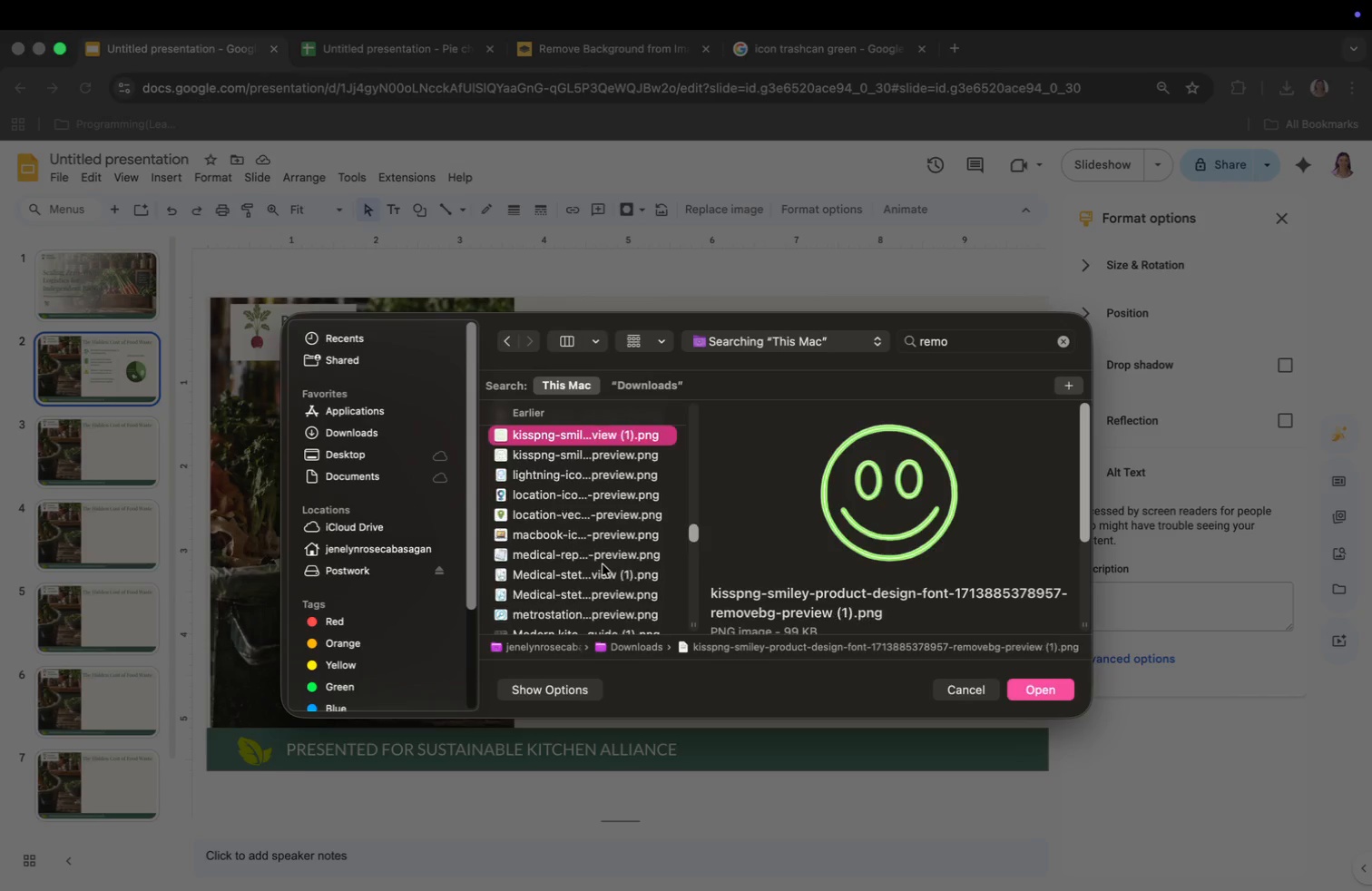 
key(ArrowUp)
 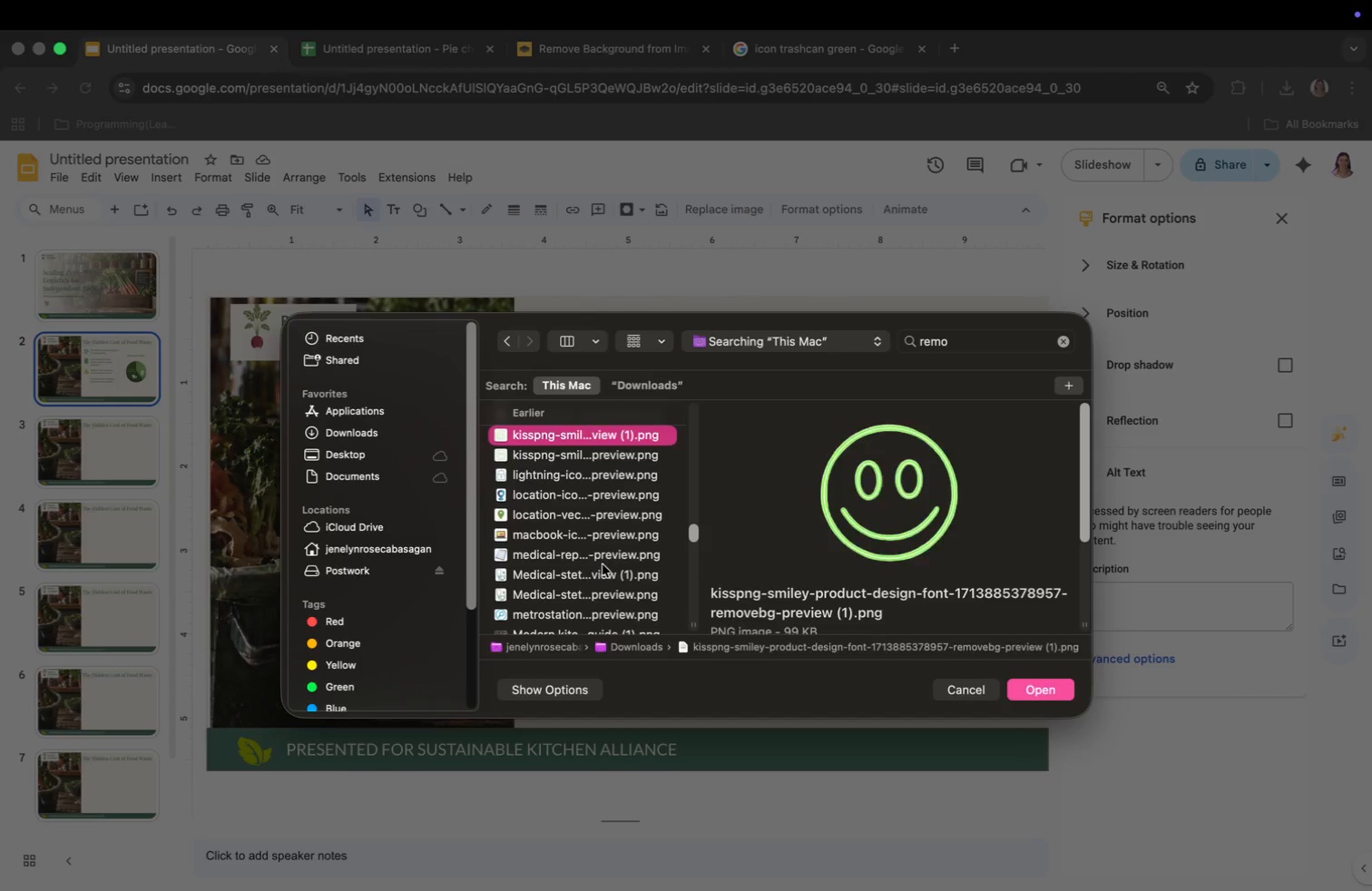 
key(ArrowUp)
 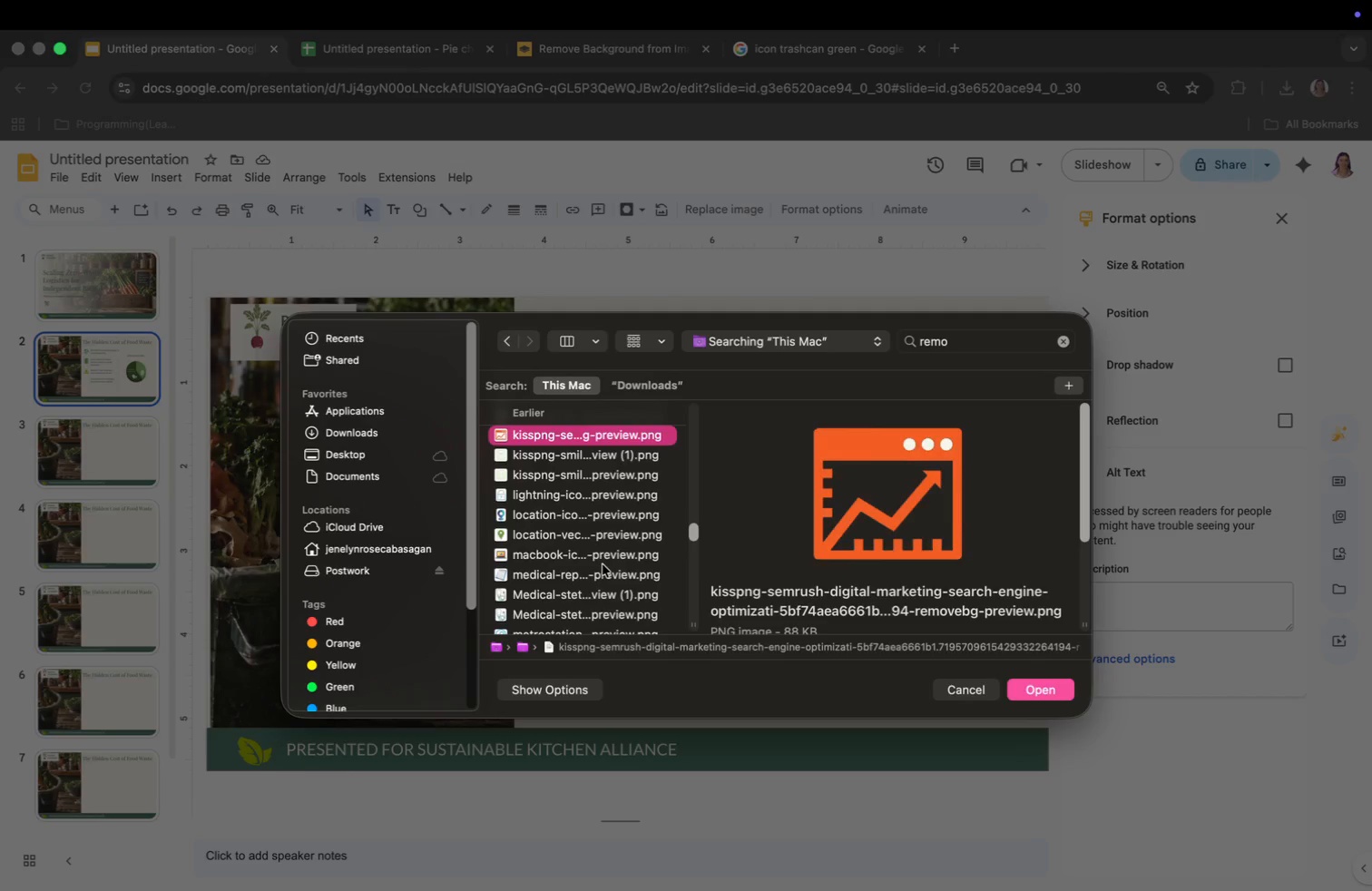 
key(ArrowUp)
 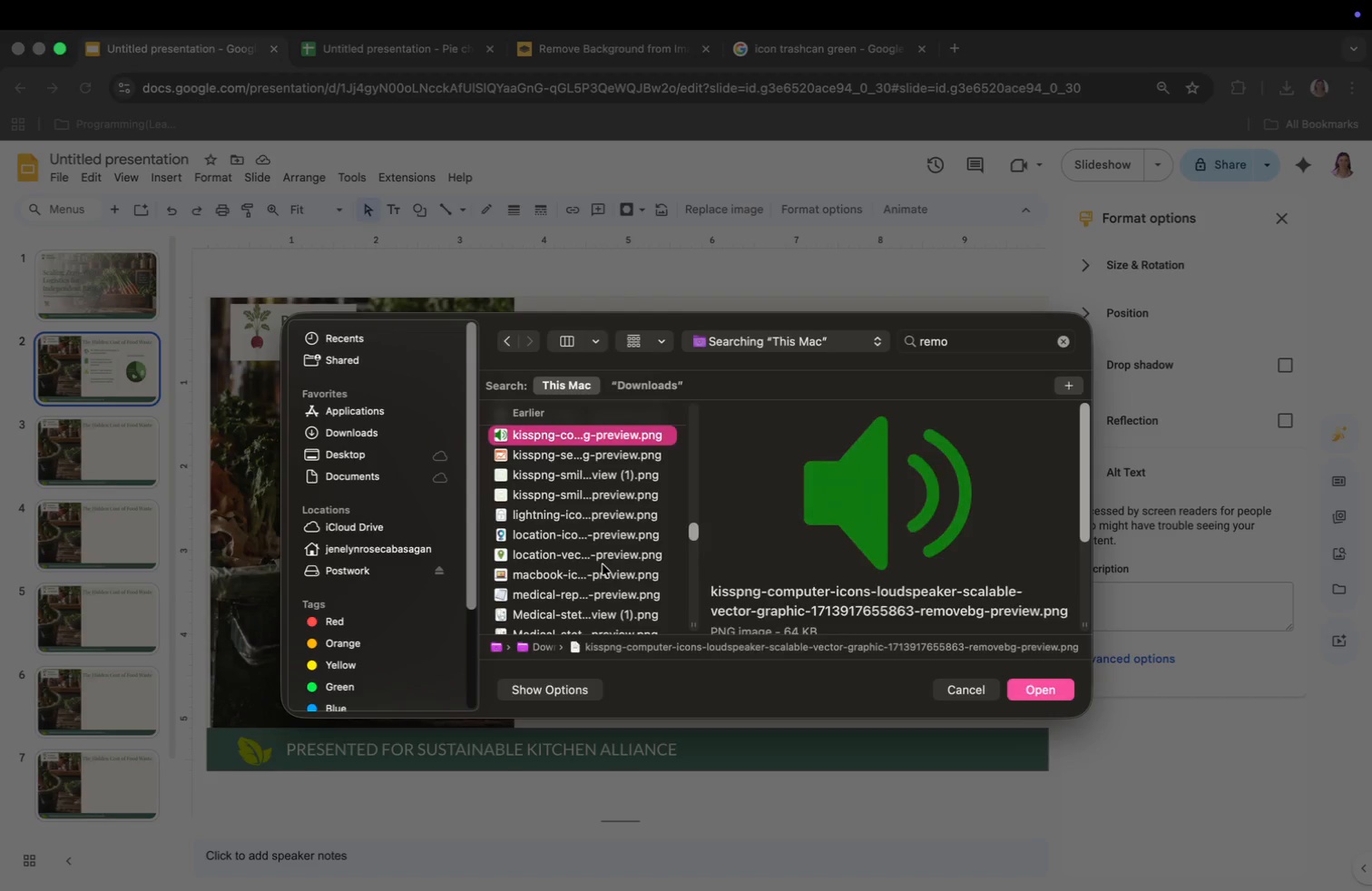 
key(ArrowUp)
 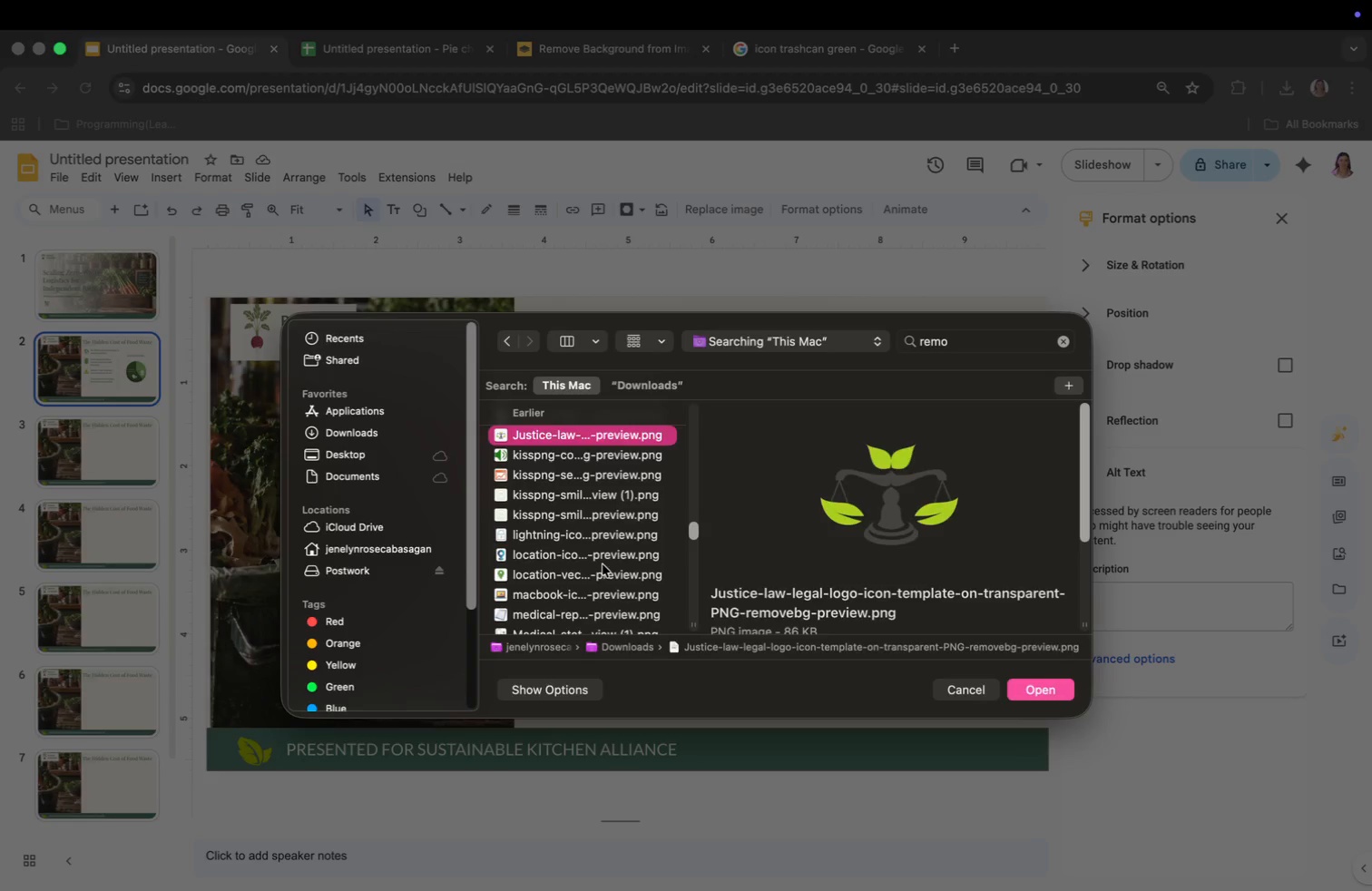 
key(ArrowUp)
 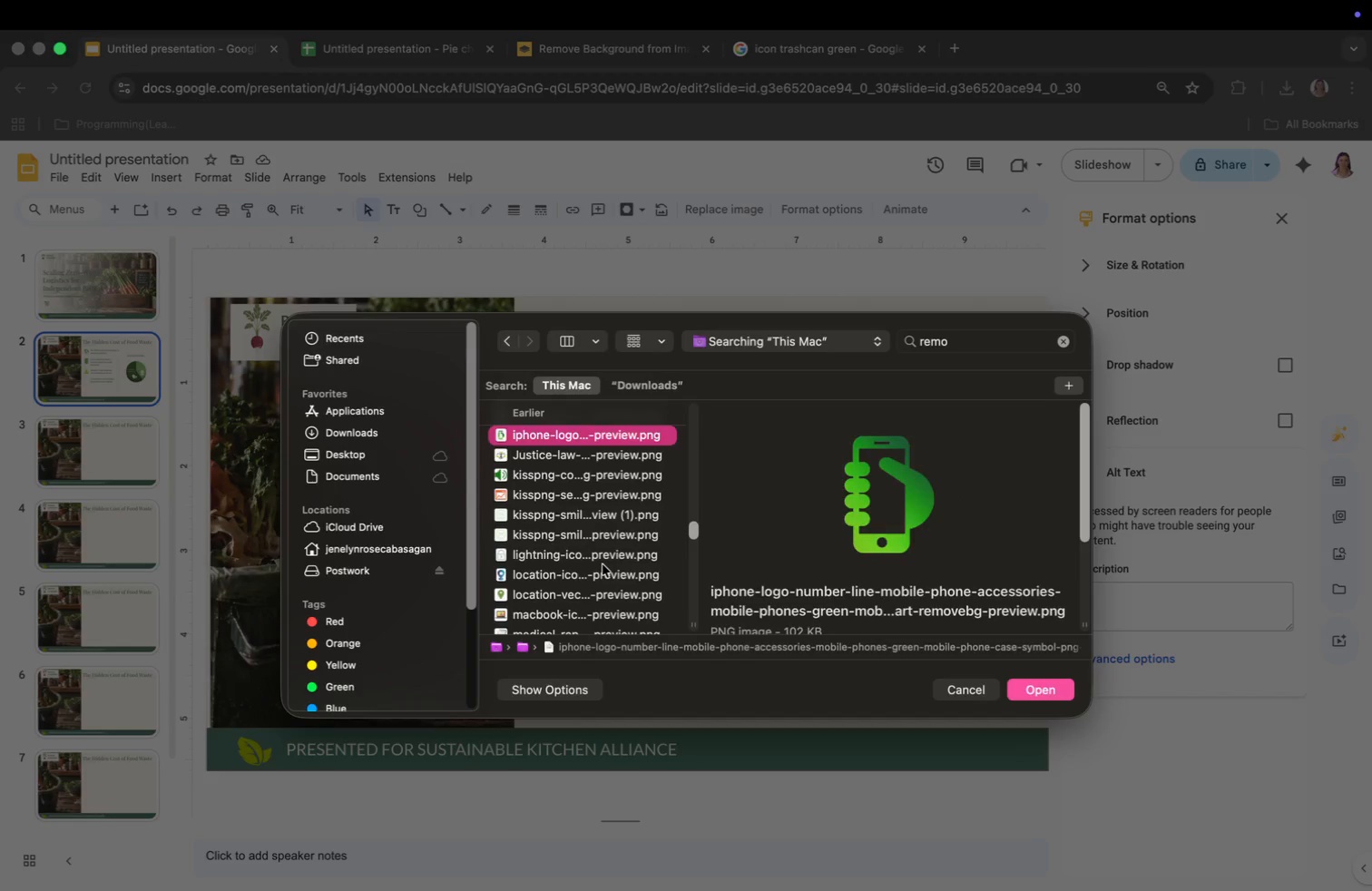 
key(ArrowUp)
 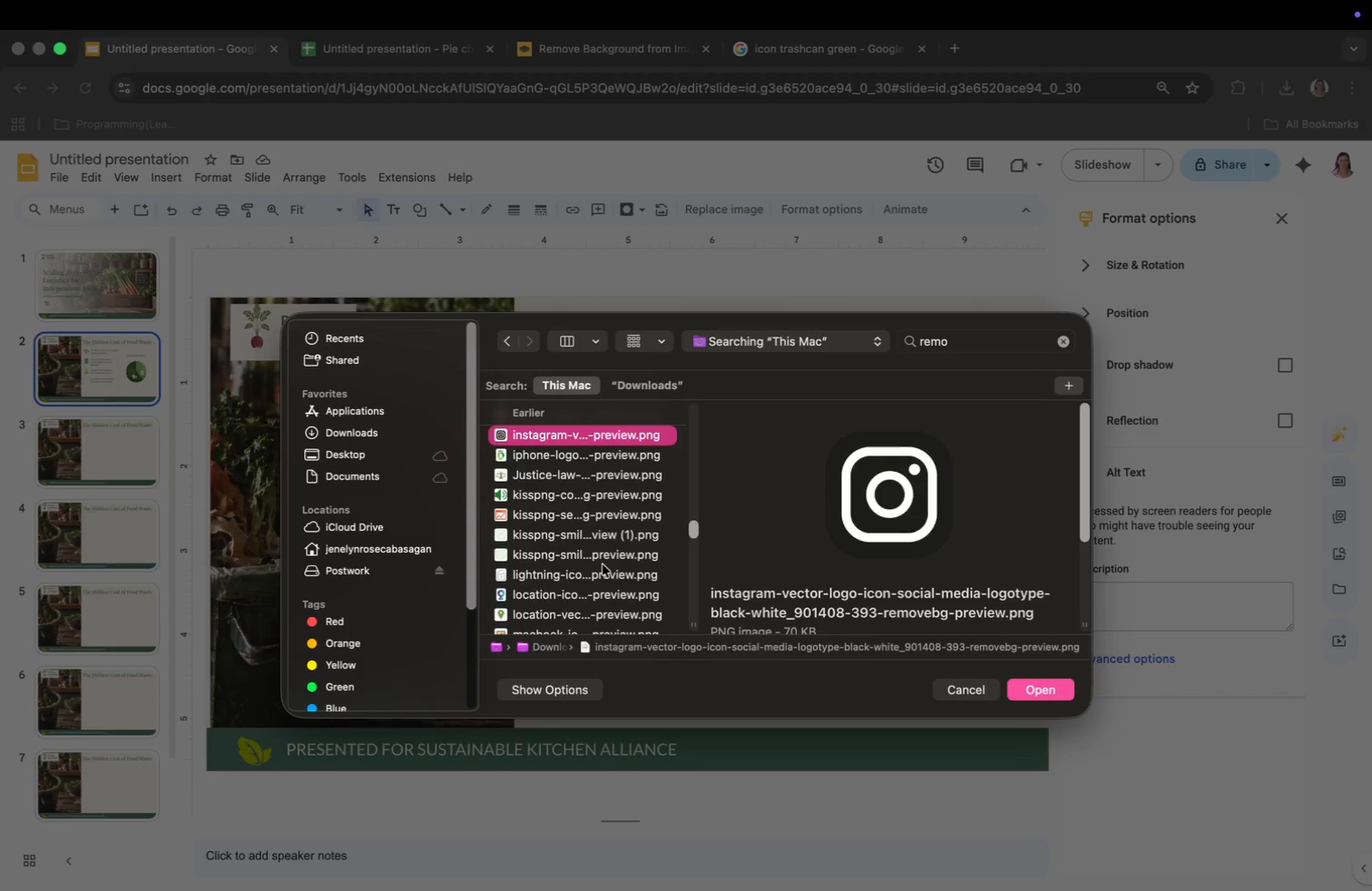 
key(ArrowUp)
 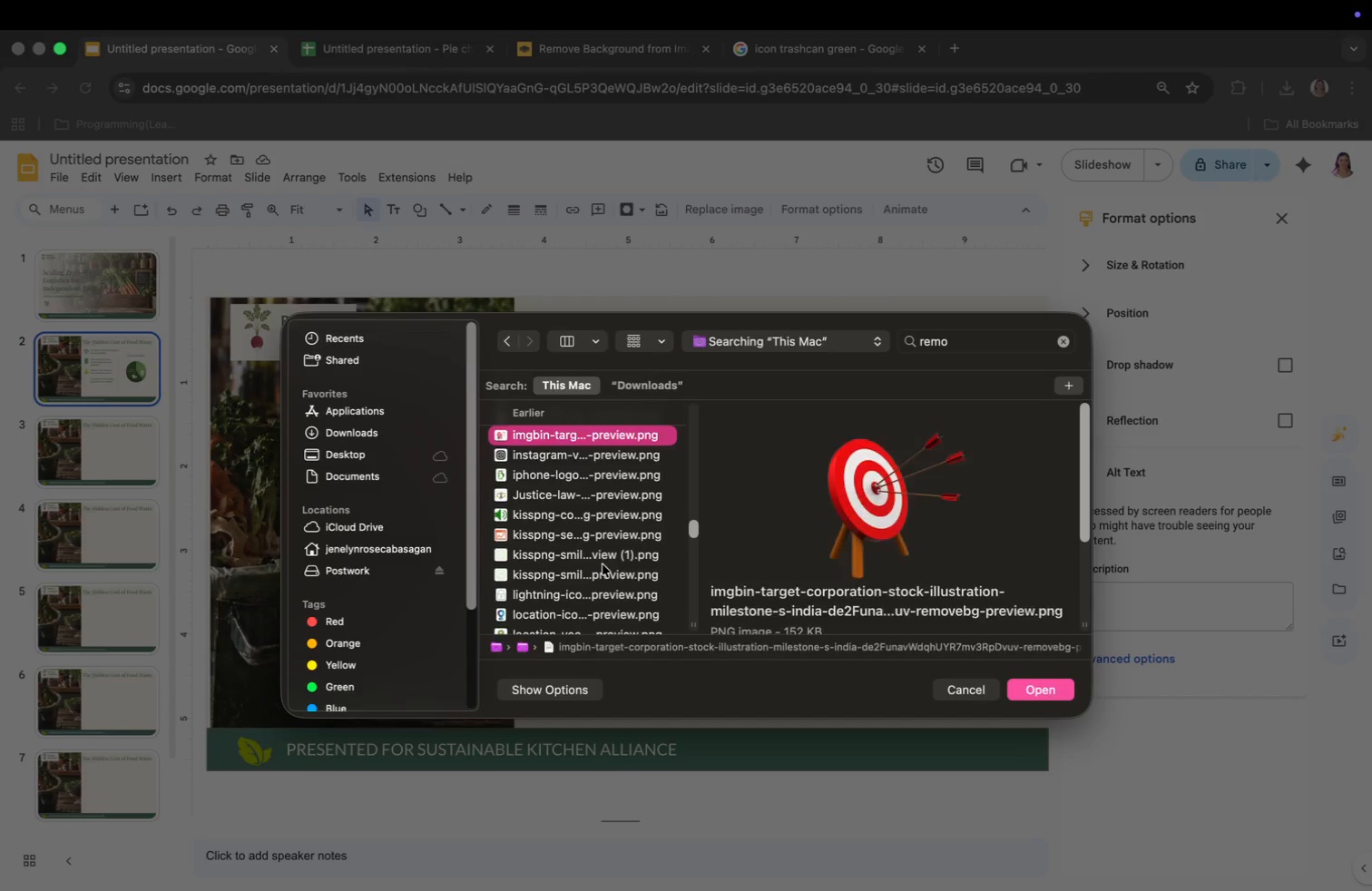 
key(ArrowUp)
 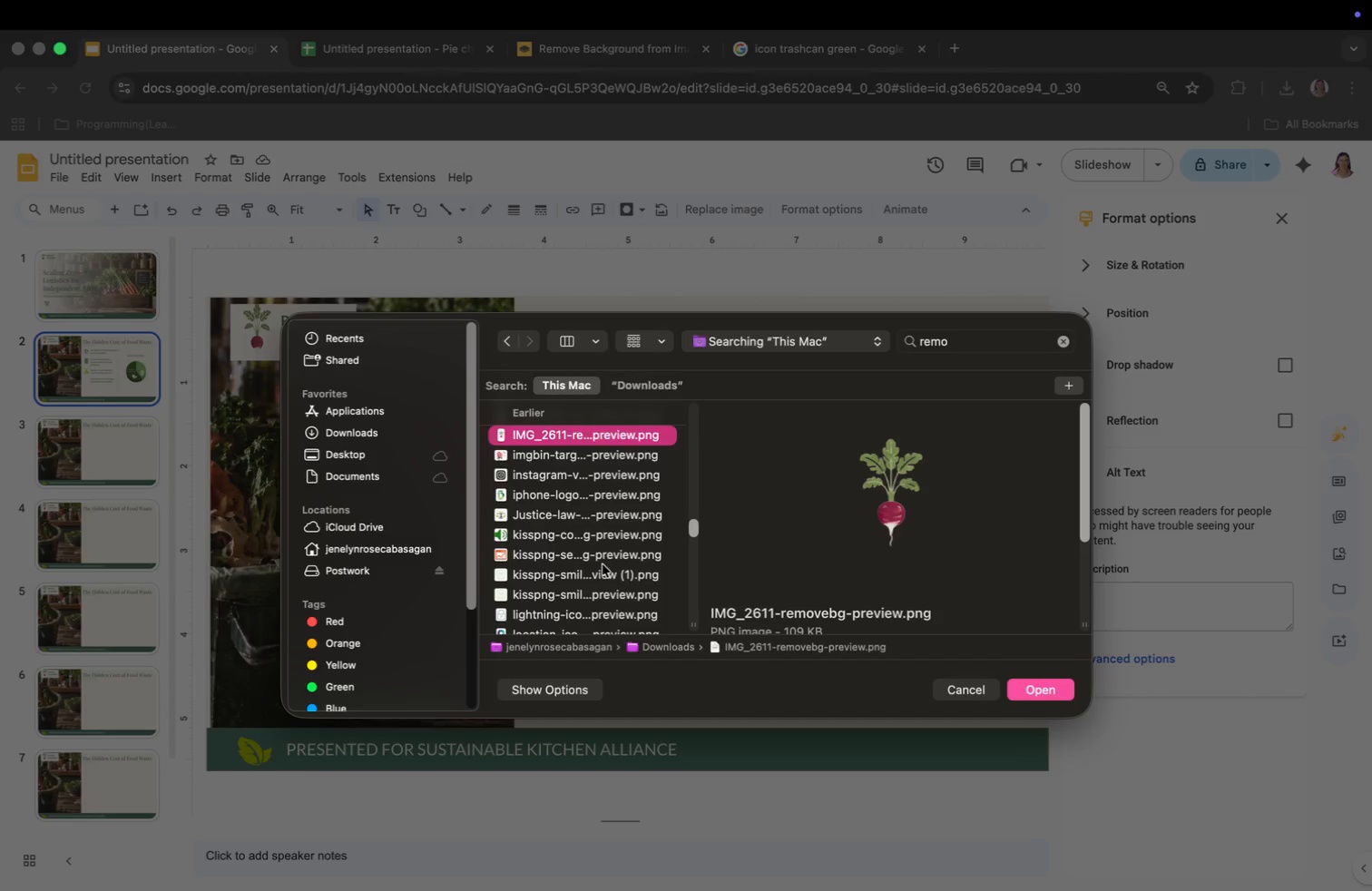 
key(ArrowUp)
 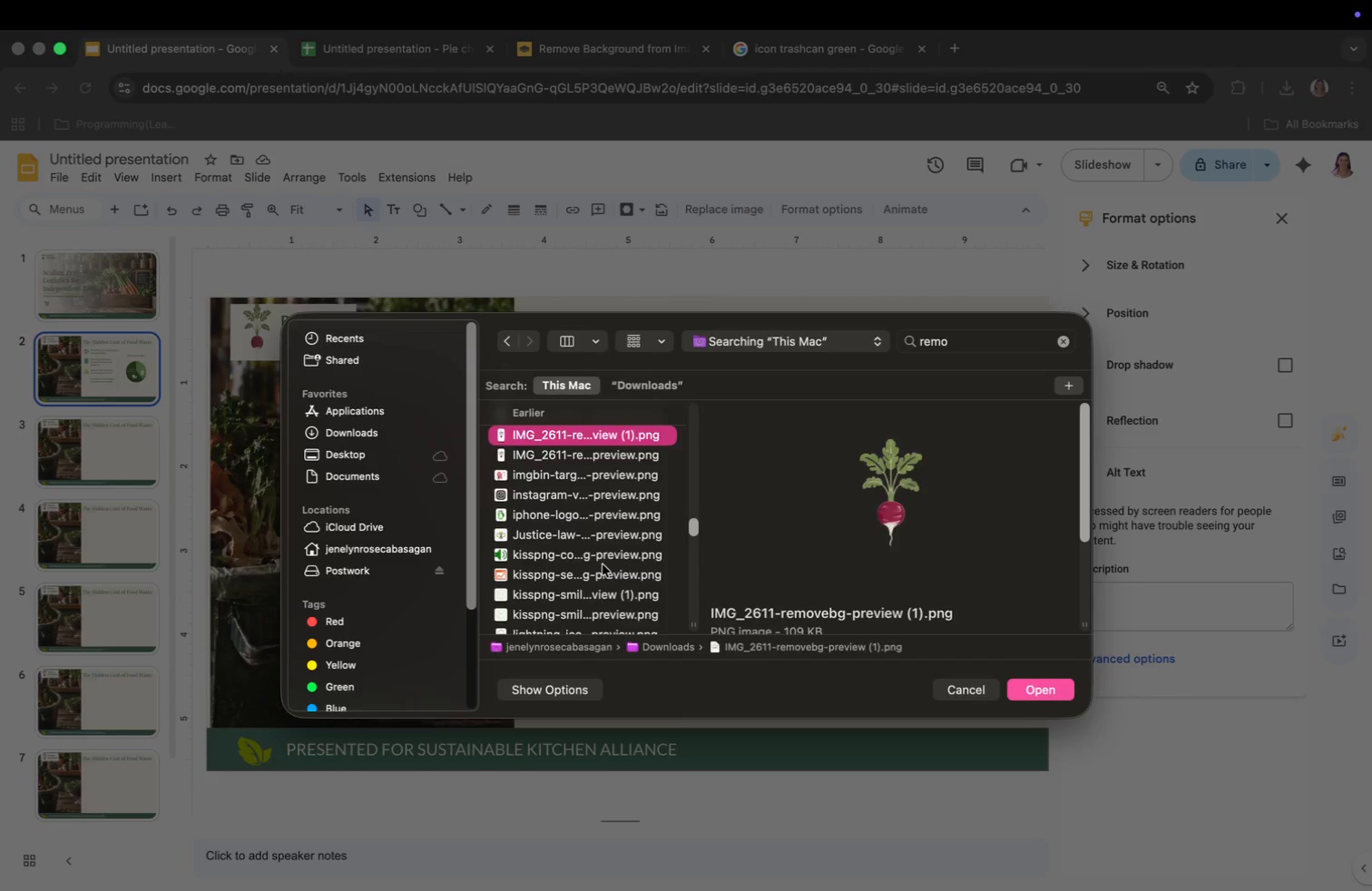 
key(ArrowUp)
 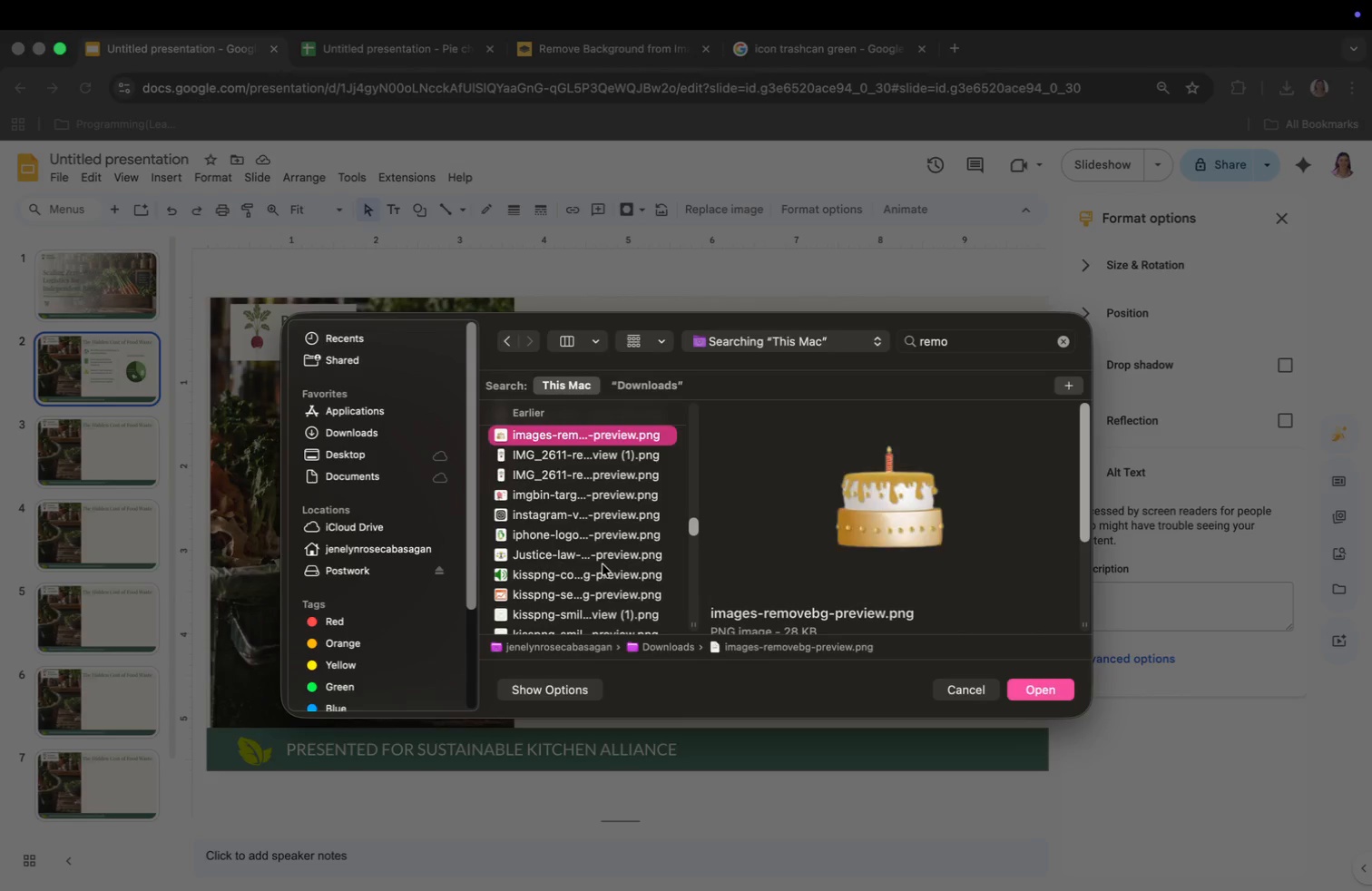 
key(ArrowUp)
 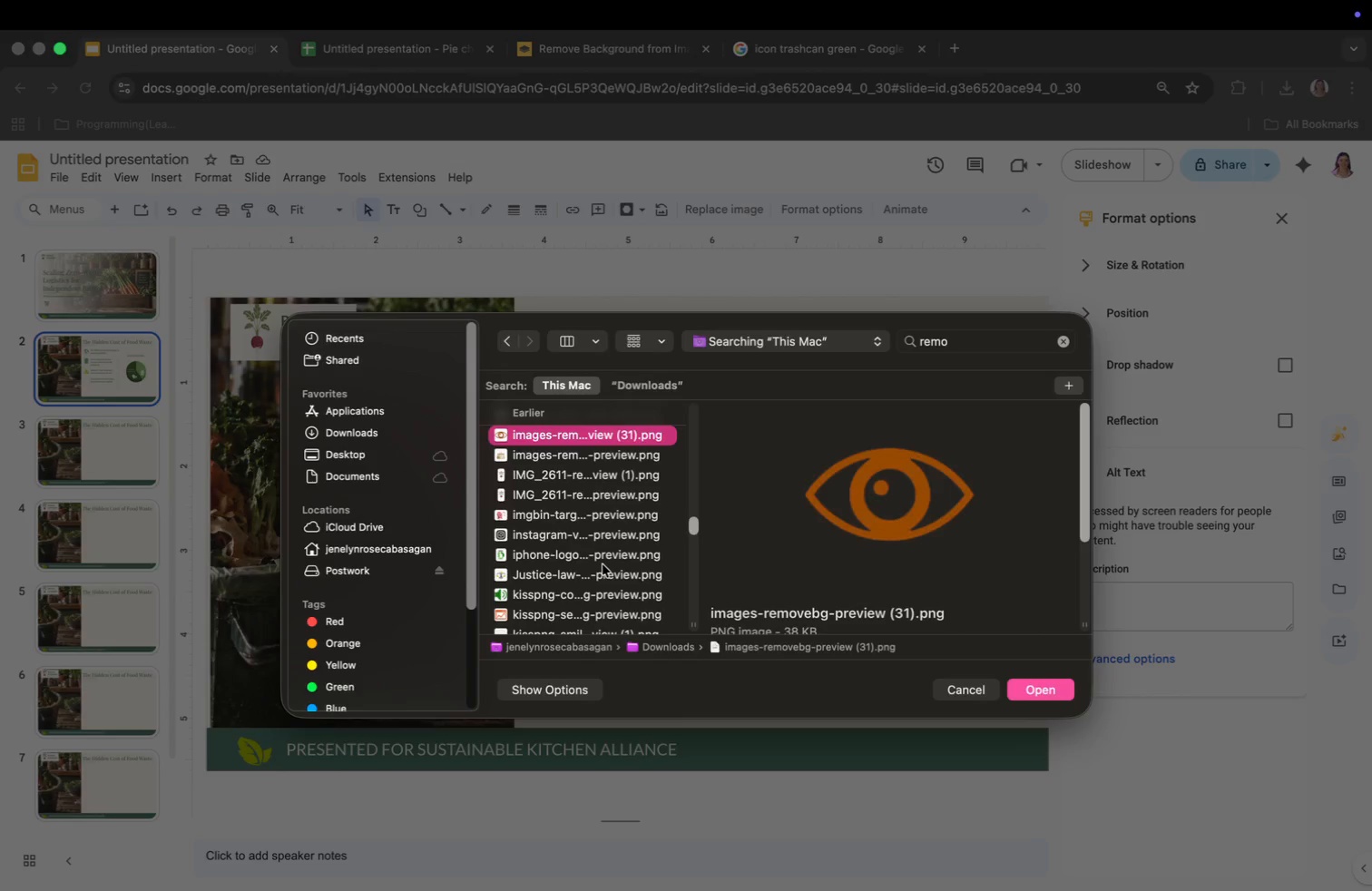 
key(ArrowUp)
 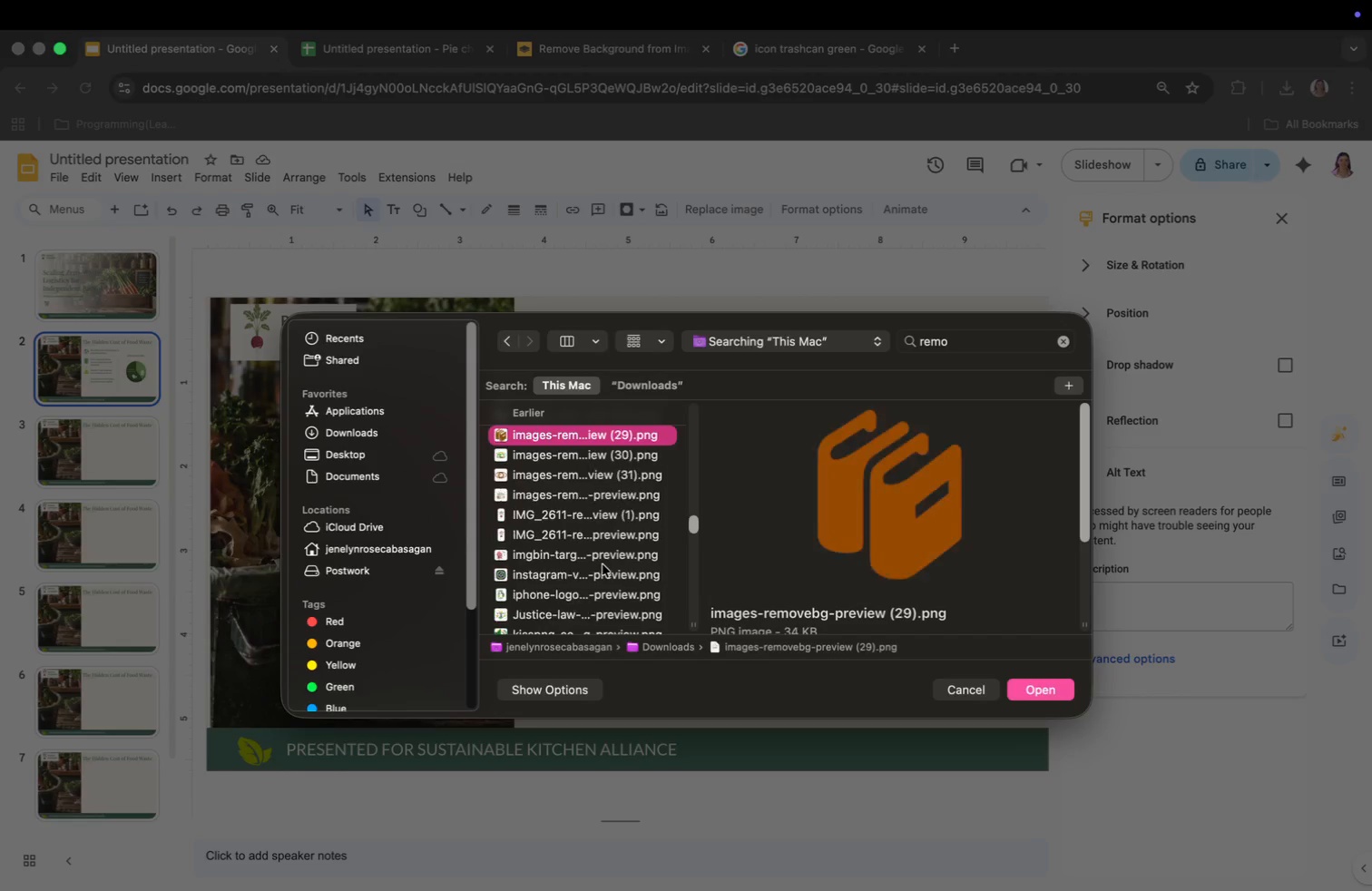 
key(ArrowUp)
 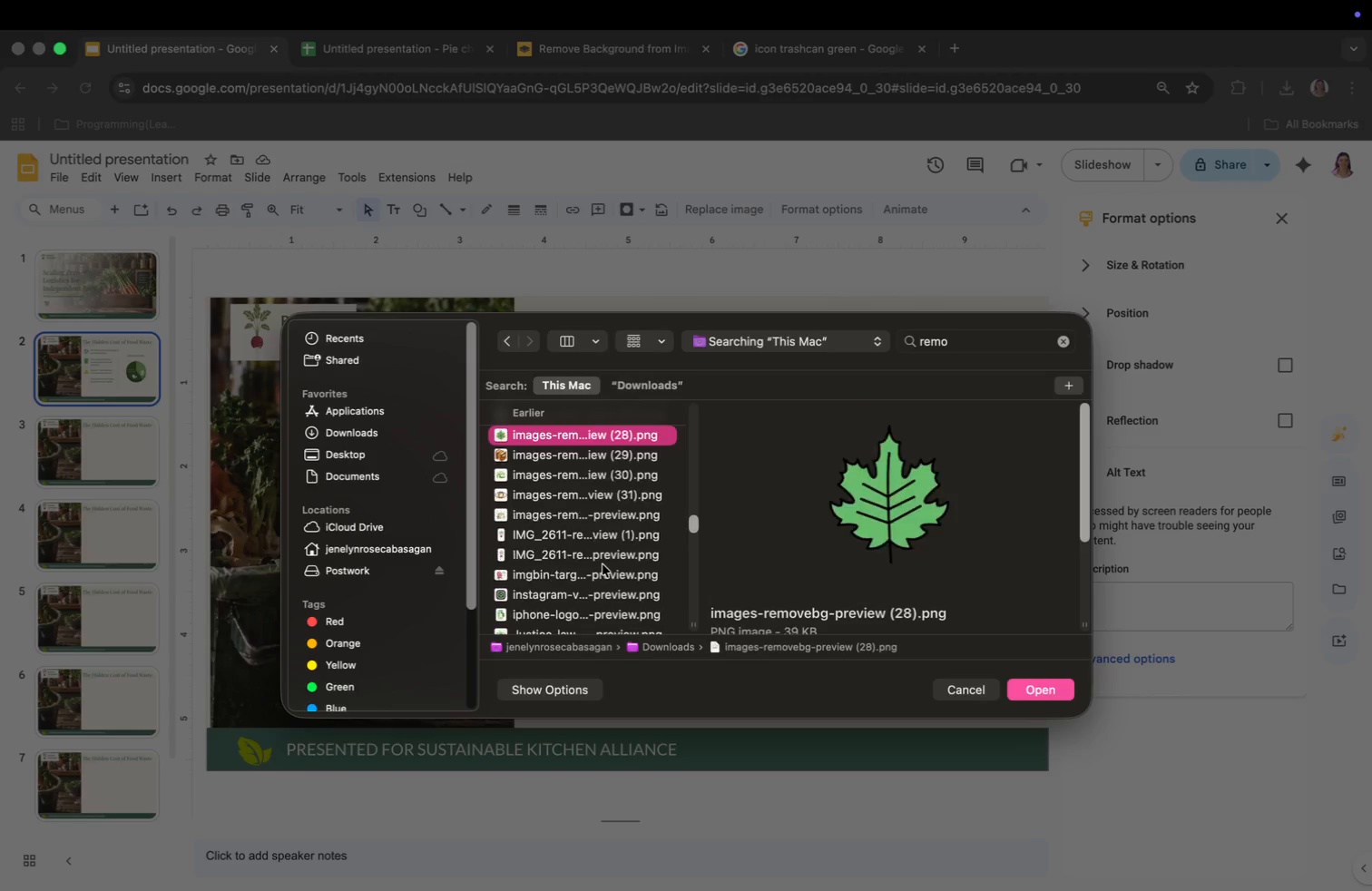 
key(ArrowUp)
 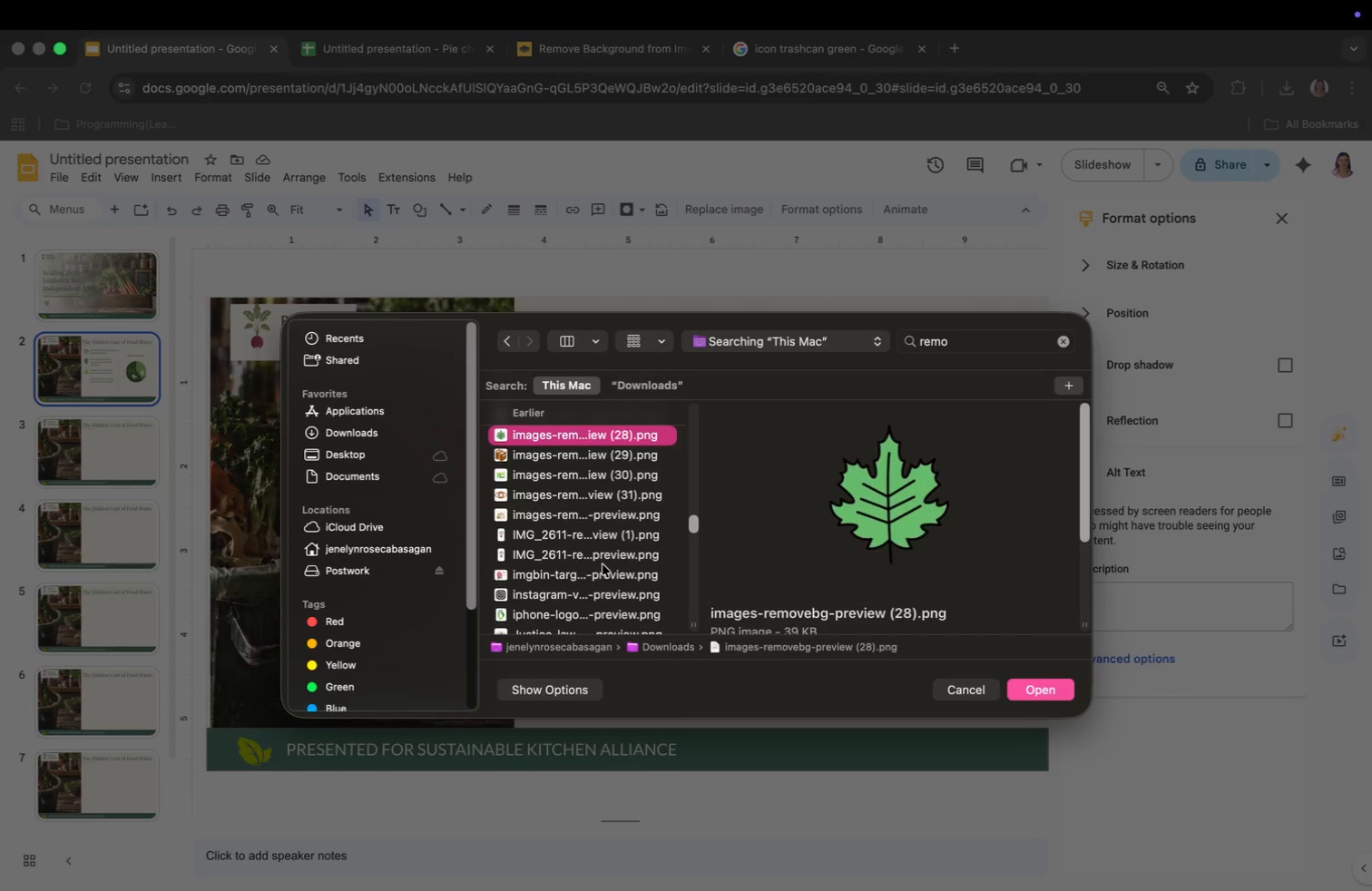 
key(ArrowUp)
 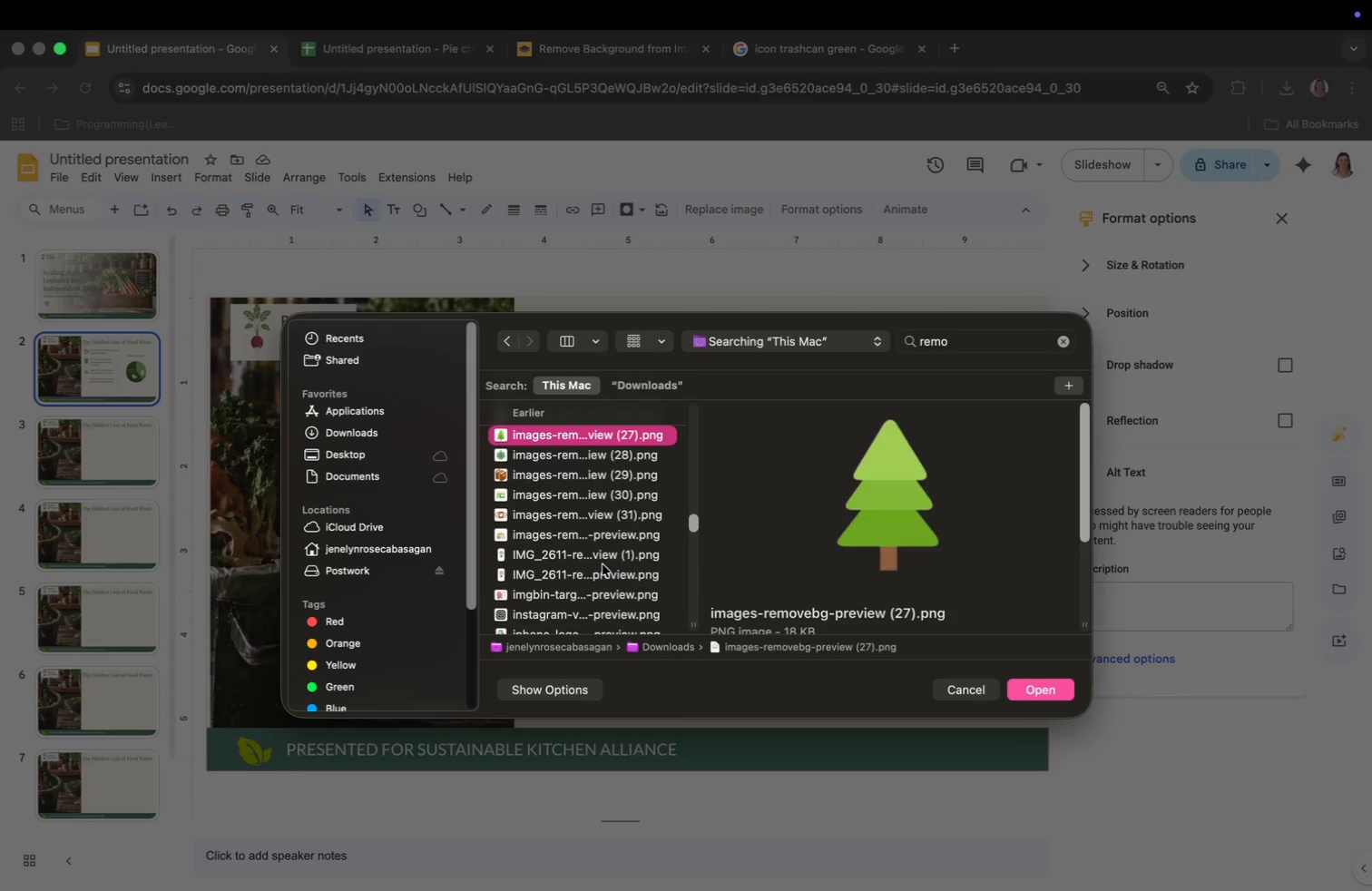 
key(ArrowUp)
 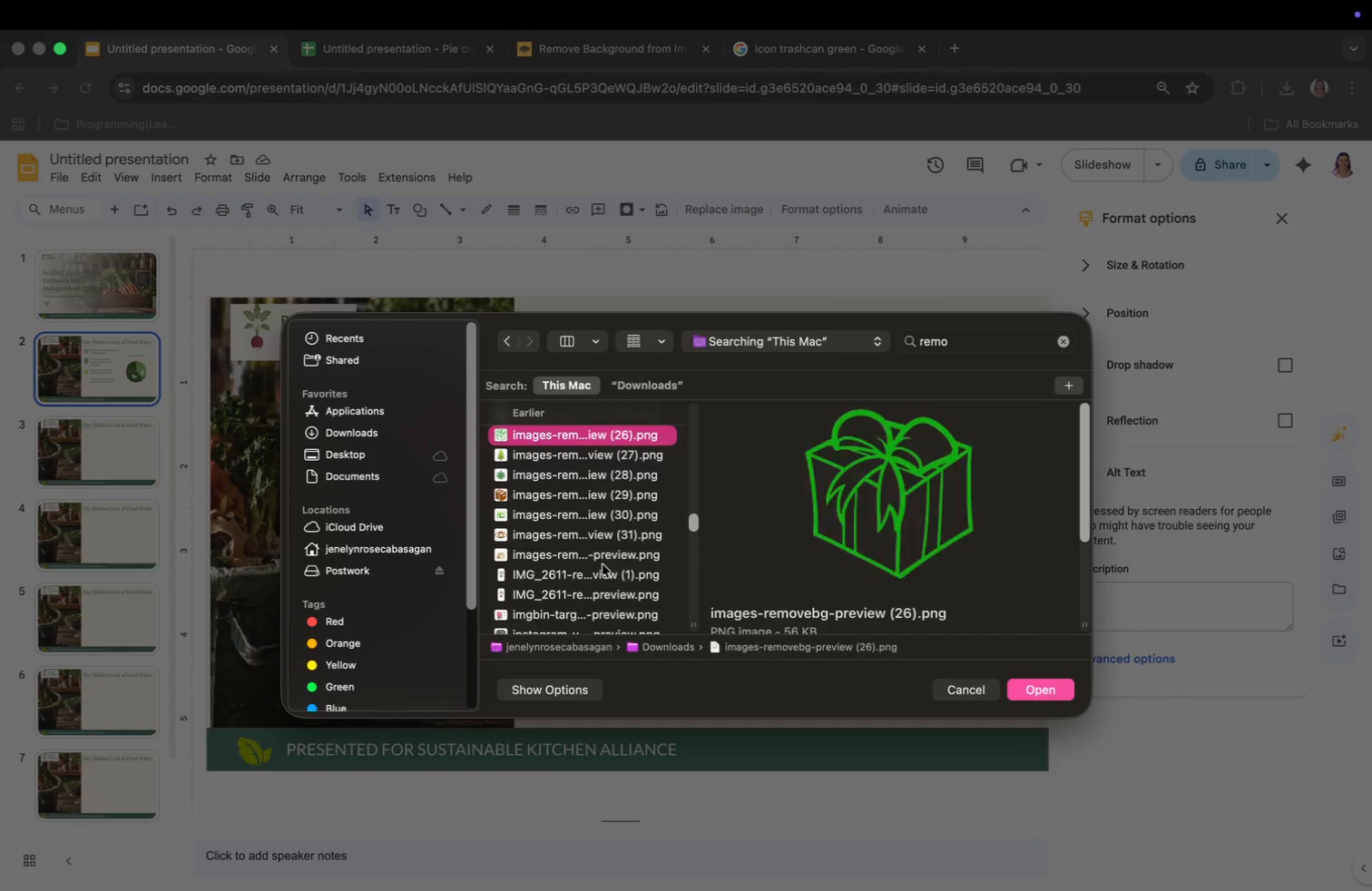 
key(ArrowUp)
 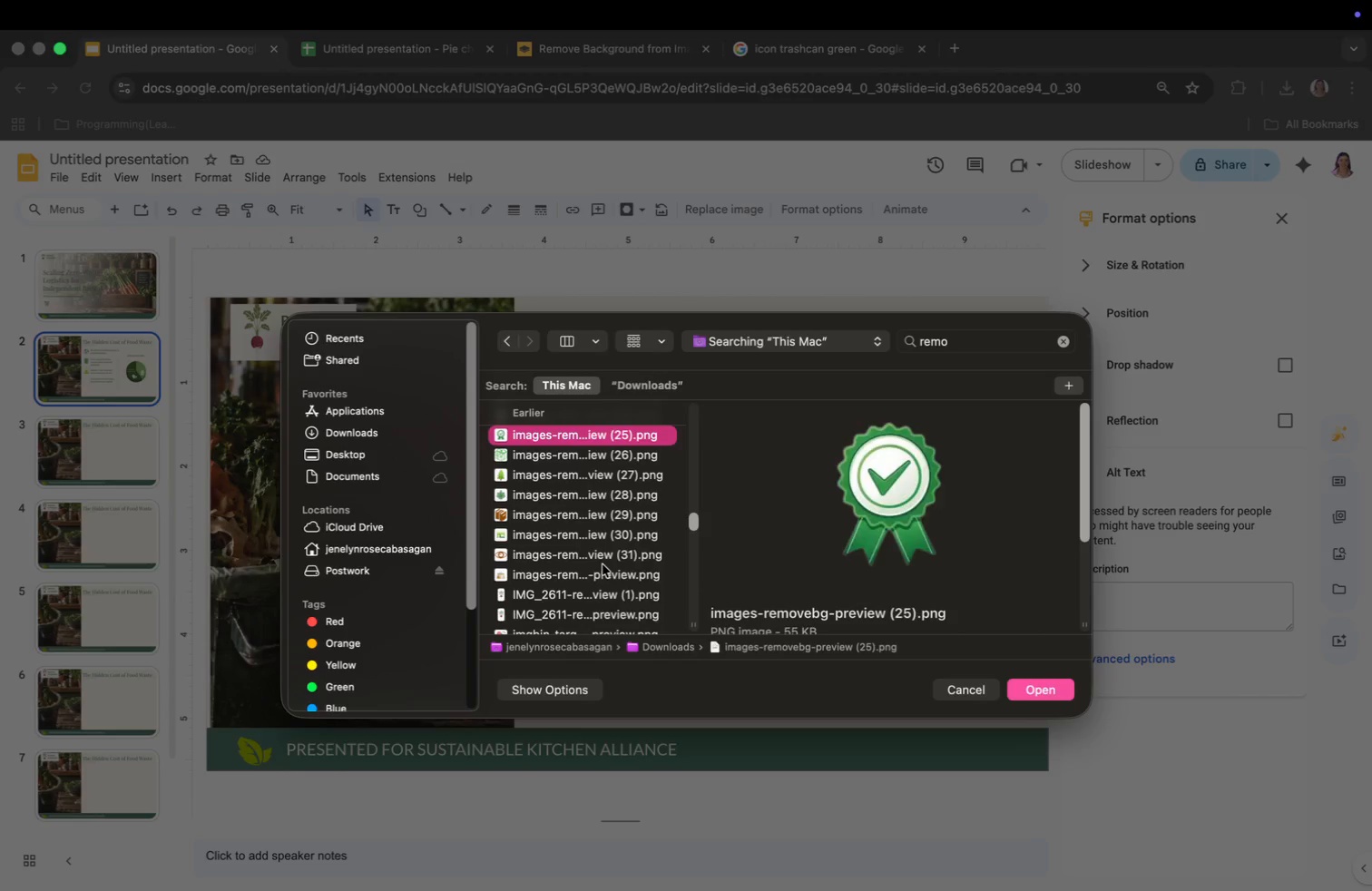 
key(ArrowUp)
 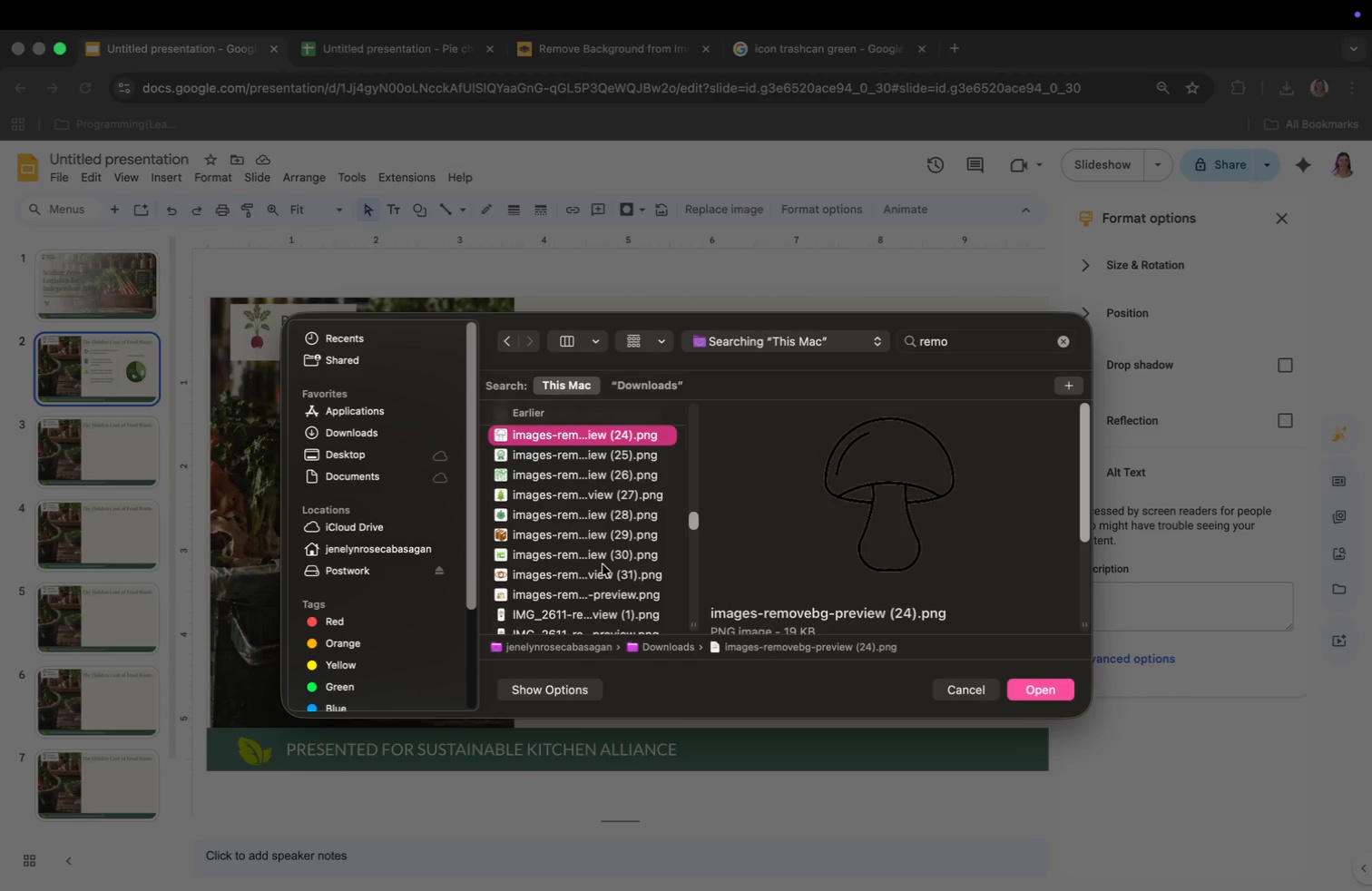 
key(ArrowUp)
 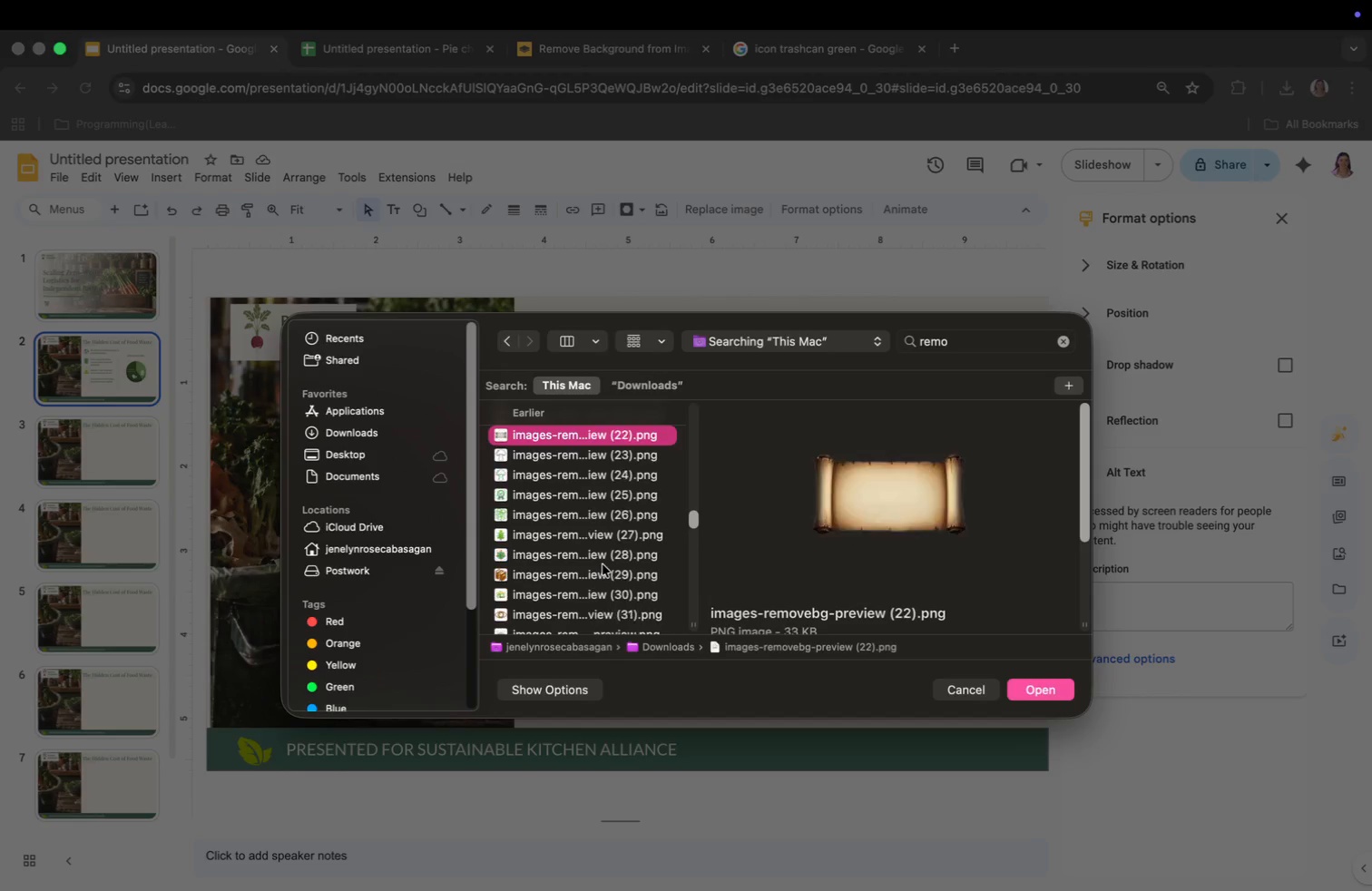 
key(ArrowUp)
 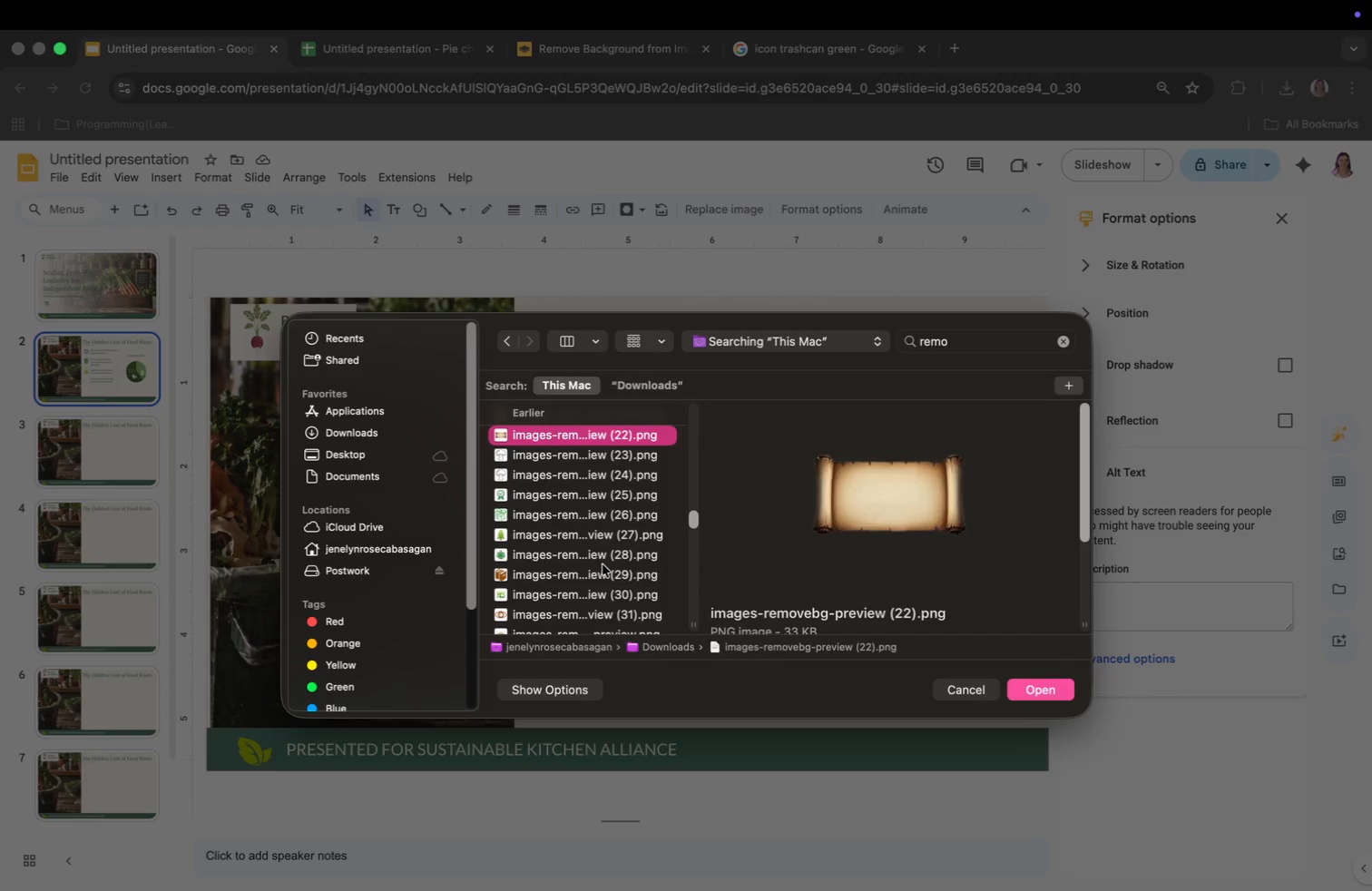 
key(ArrowUp)
 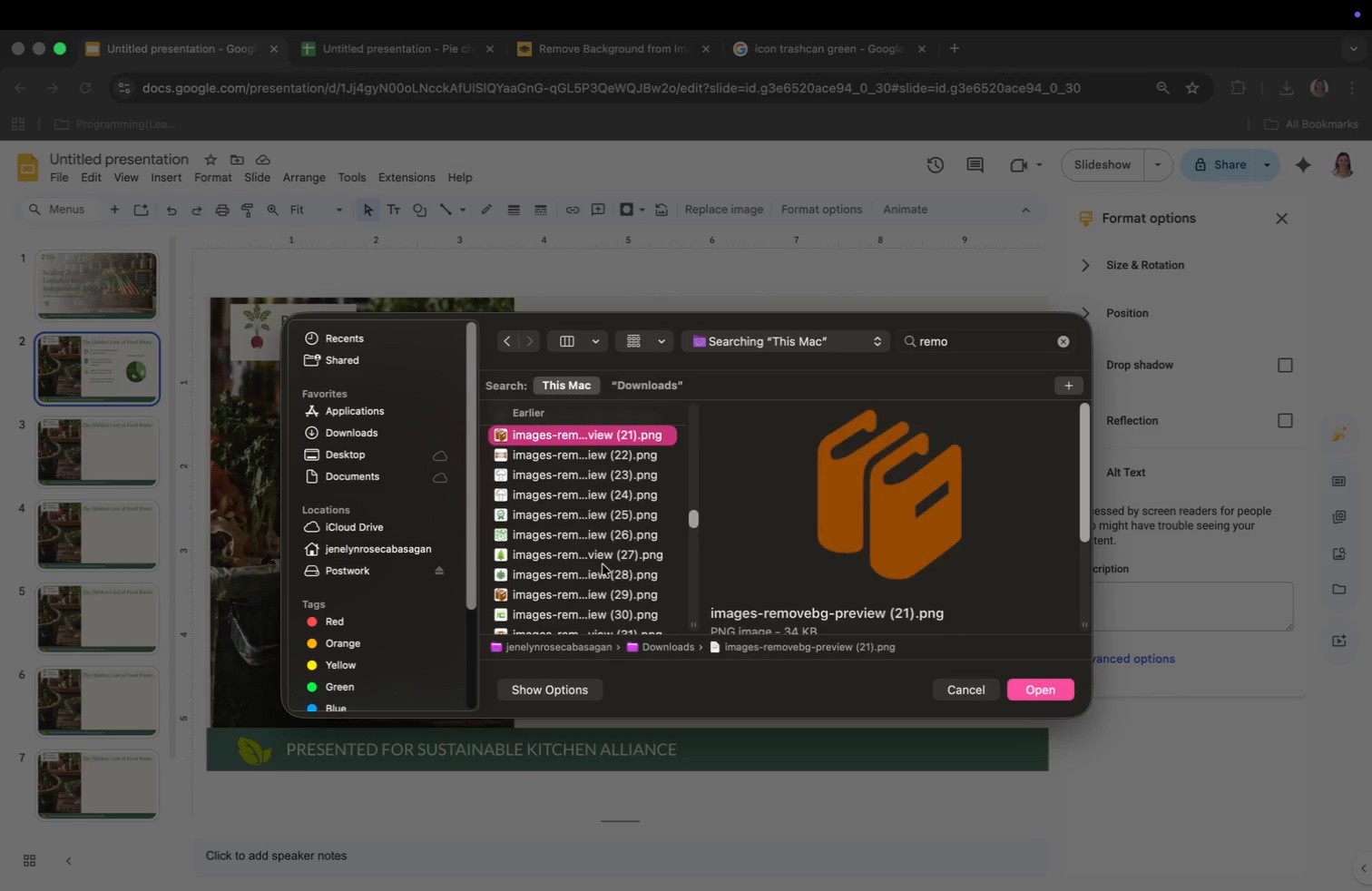 
key(ArrowUp)
 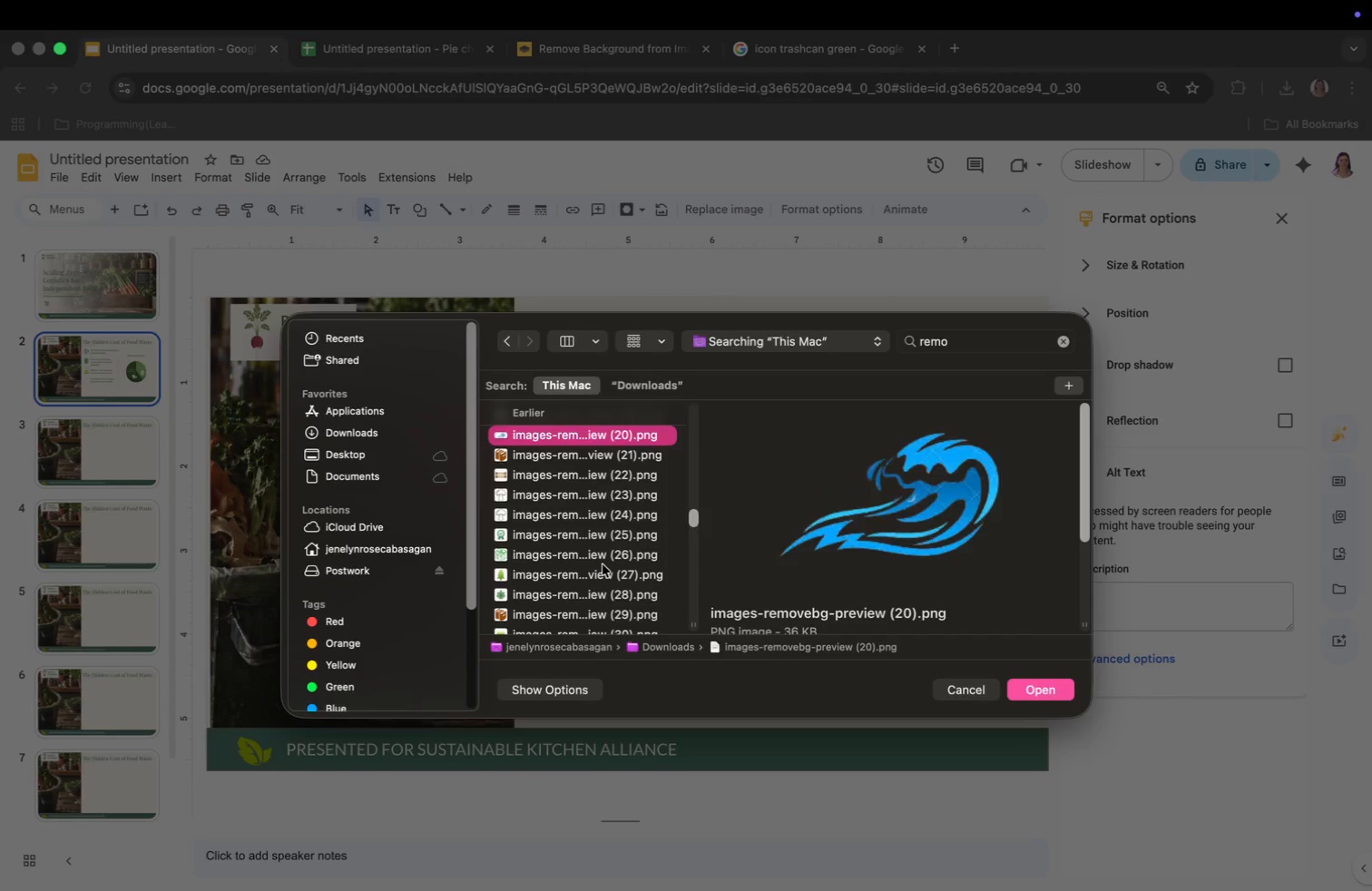 
key(ArrowUp)
 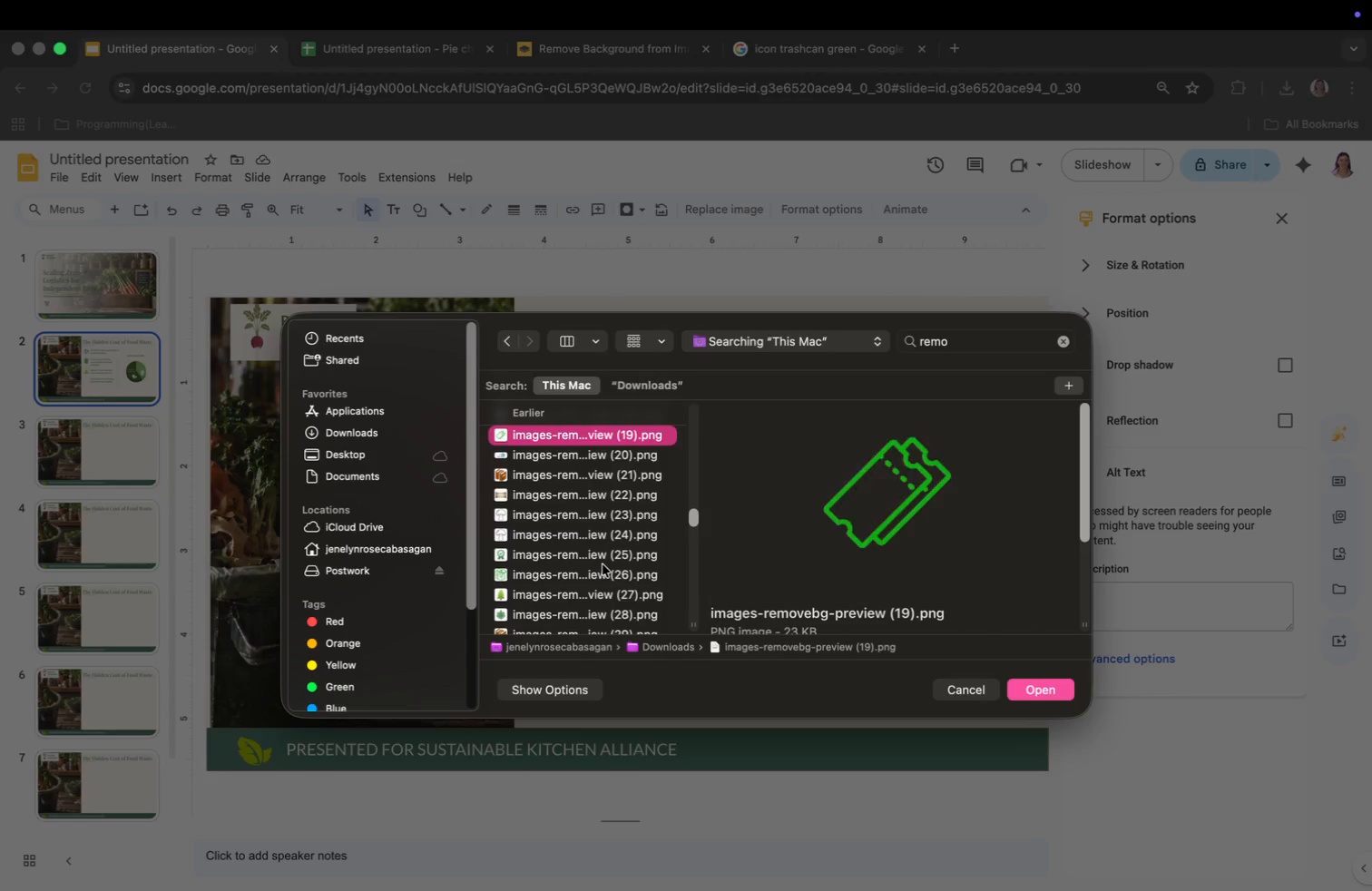 
key(ArrowUp)
 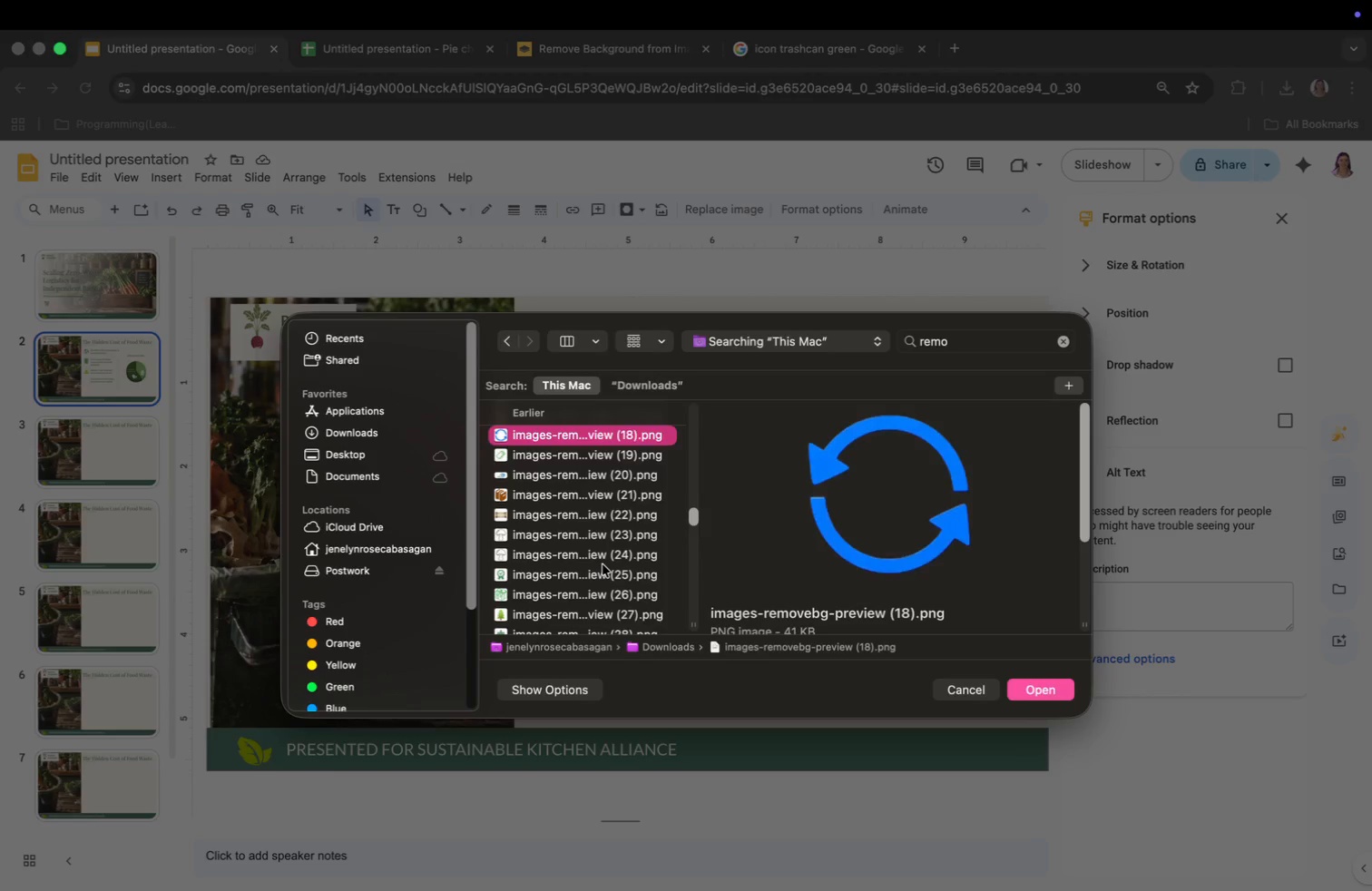 
key(ArrowUp)
 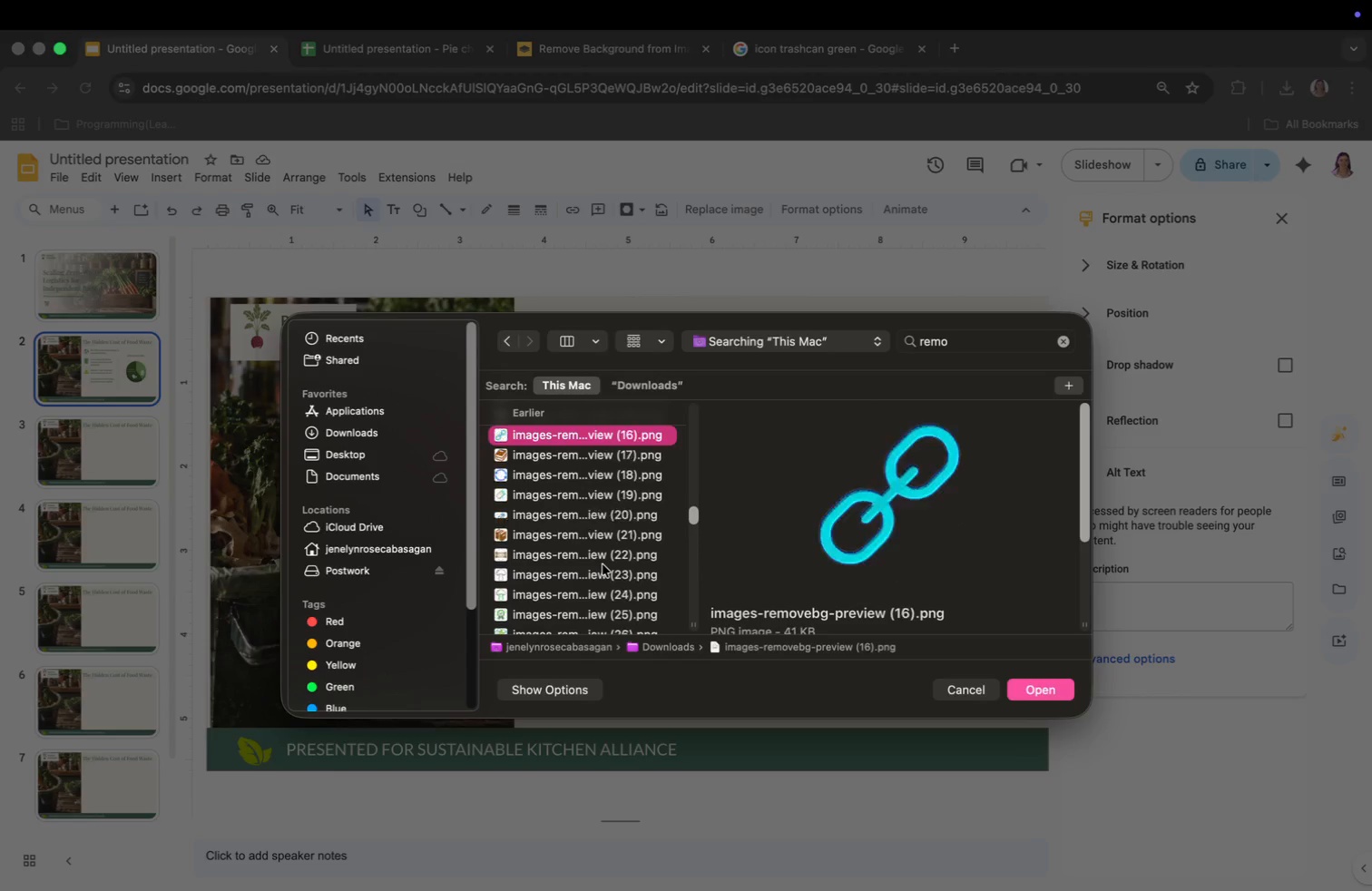 
key(ArrowUp)
 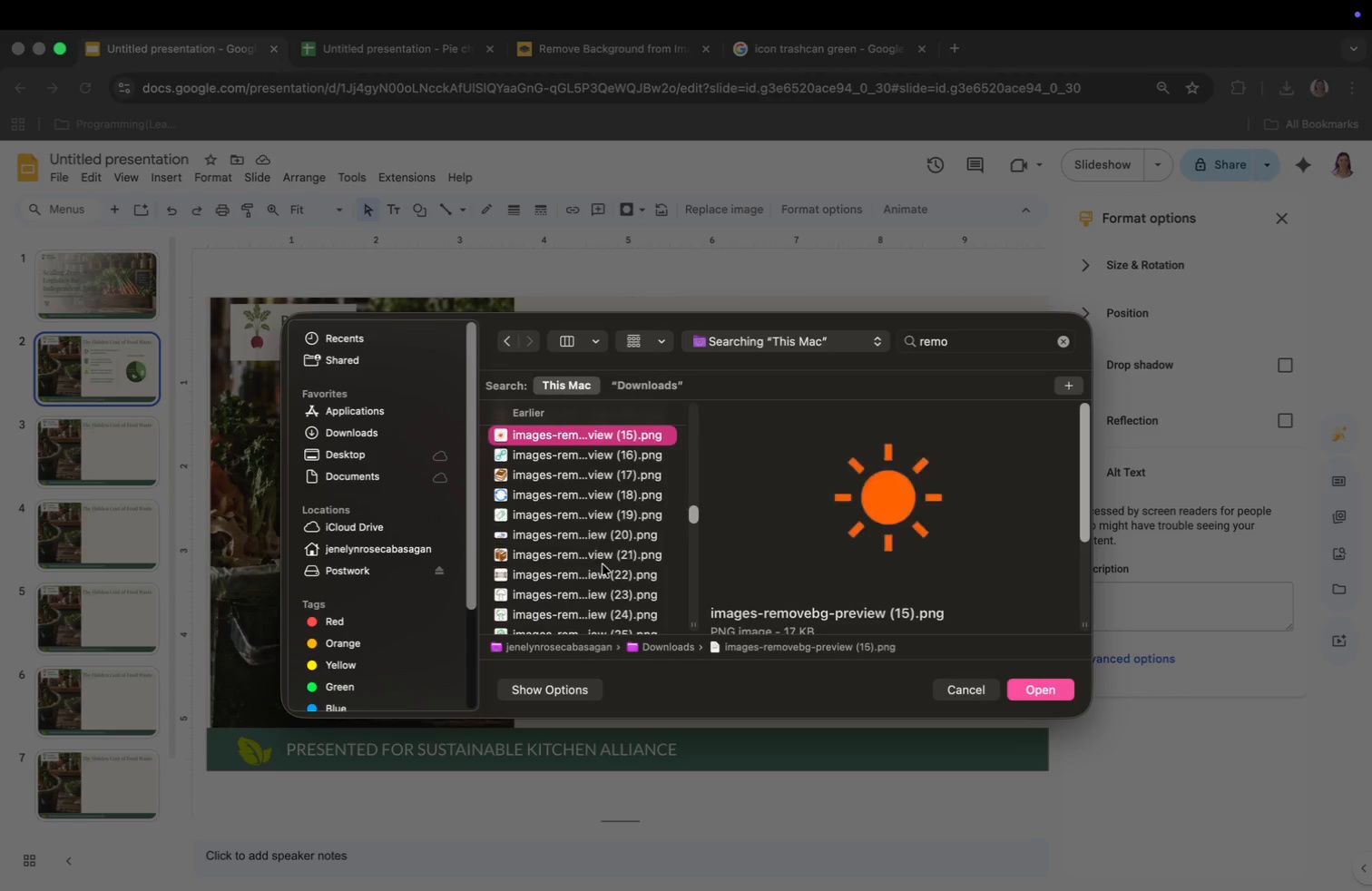 
key(ArrowUp)
 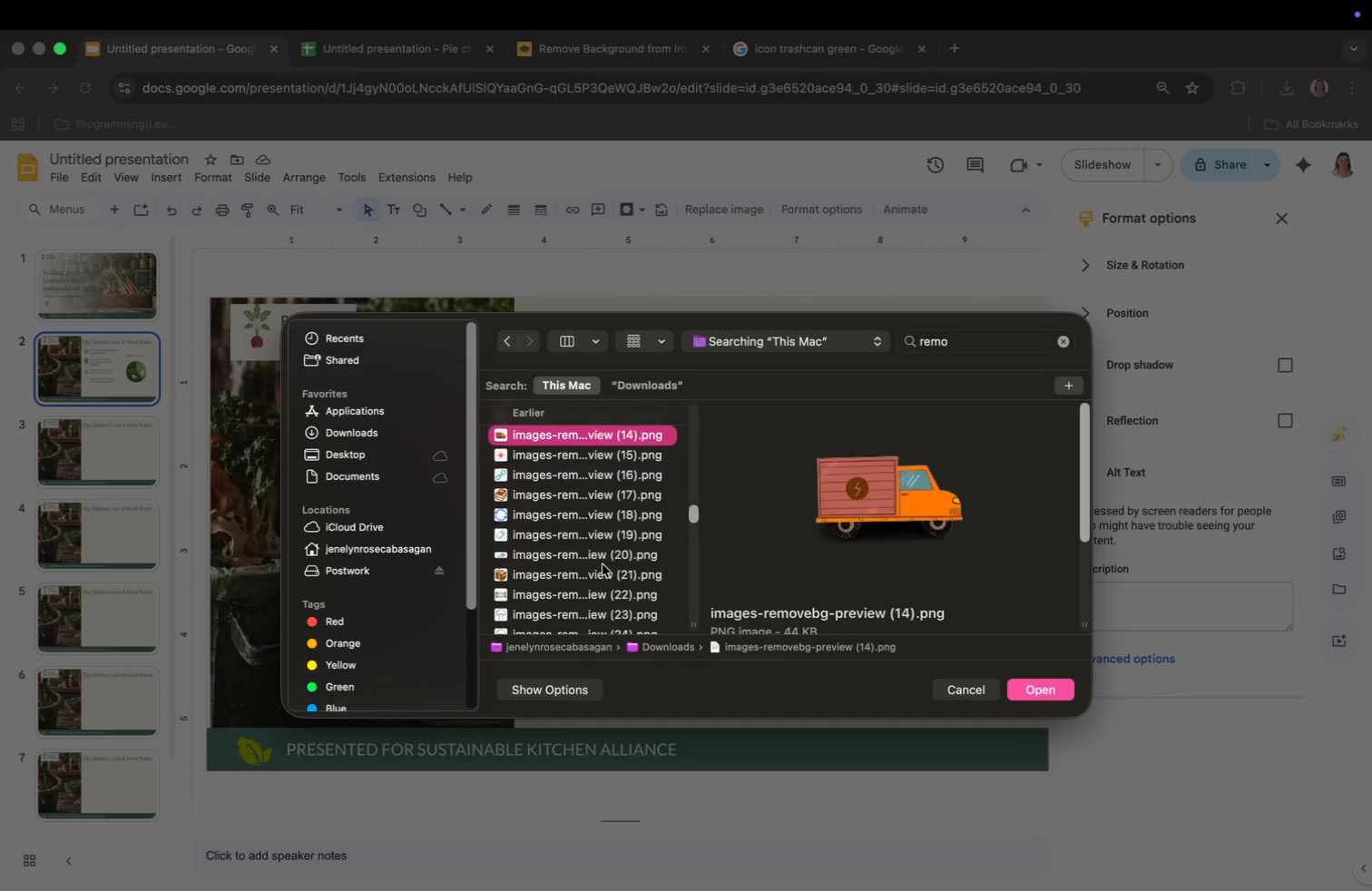 
key(ArrowUp)
 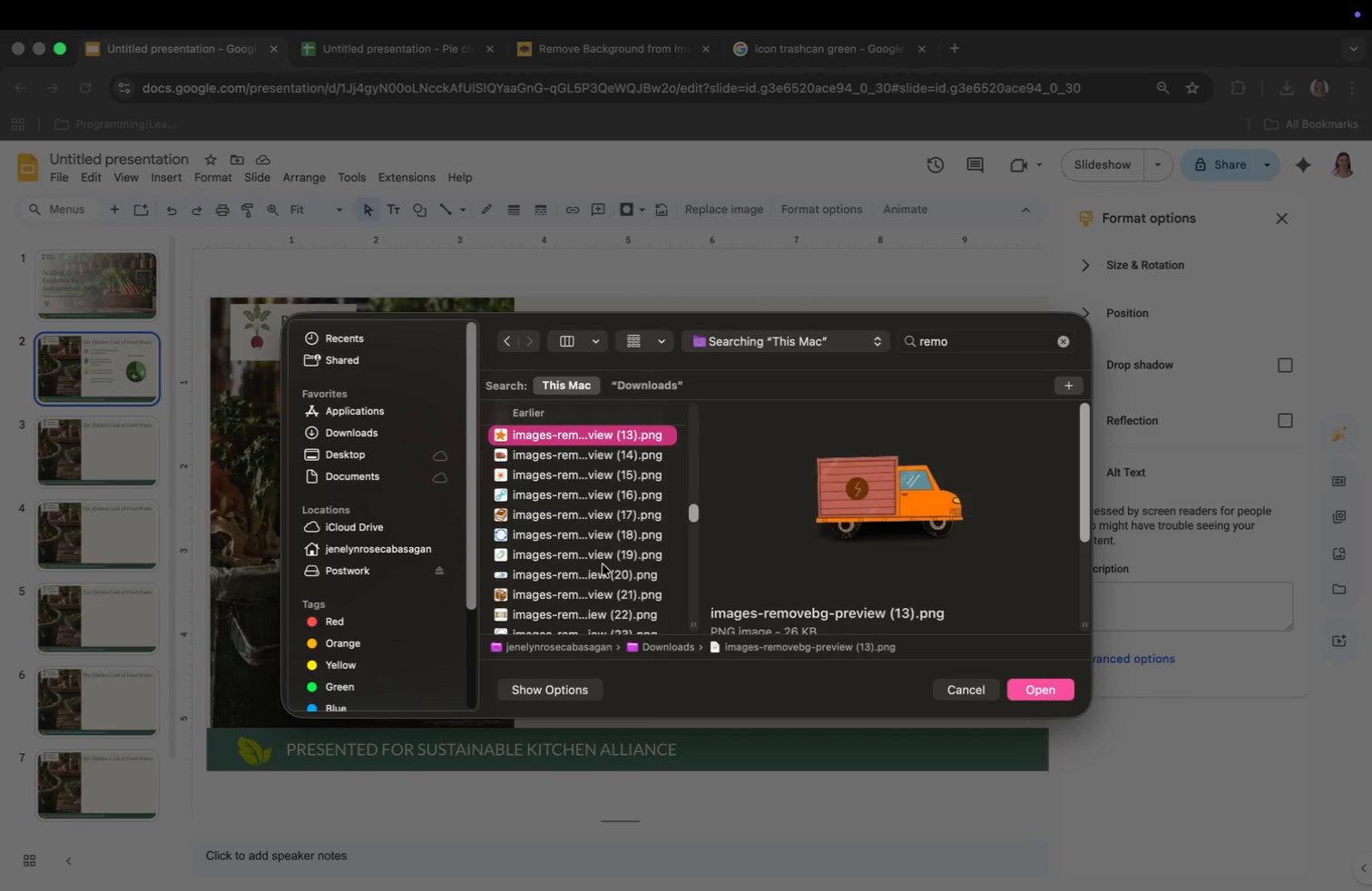 
key(ArrowUp)
 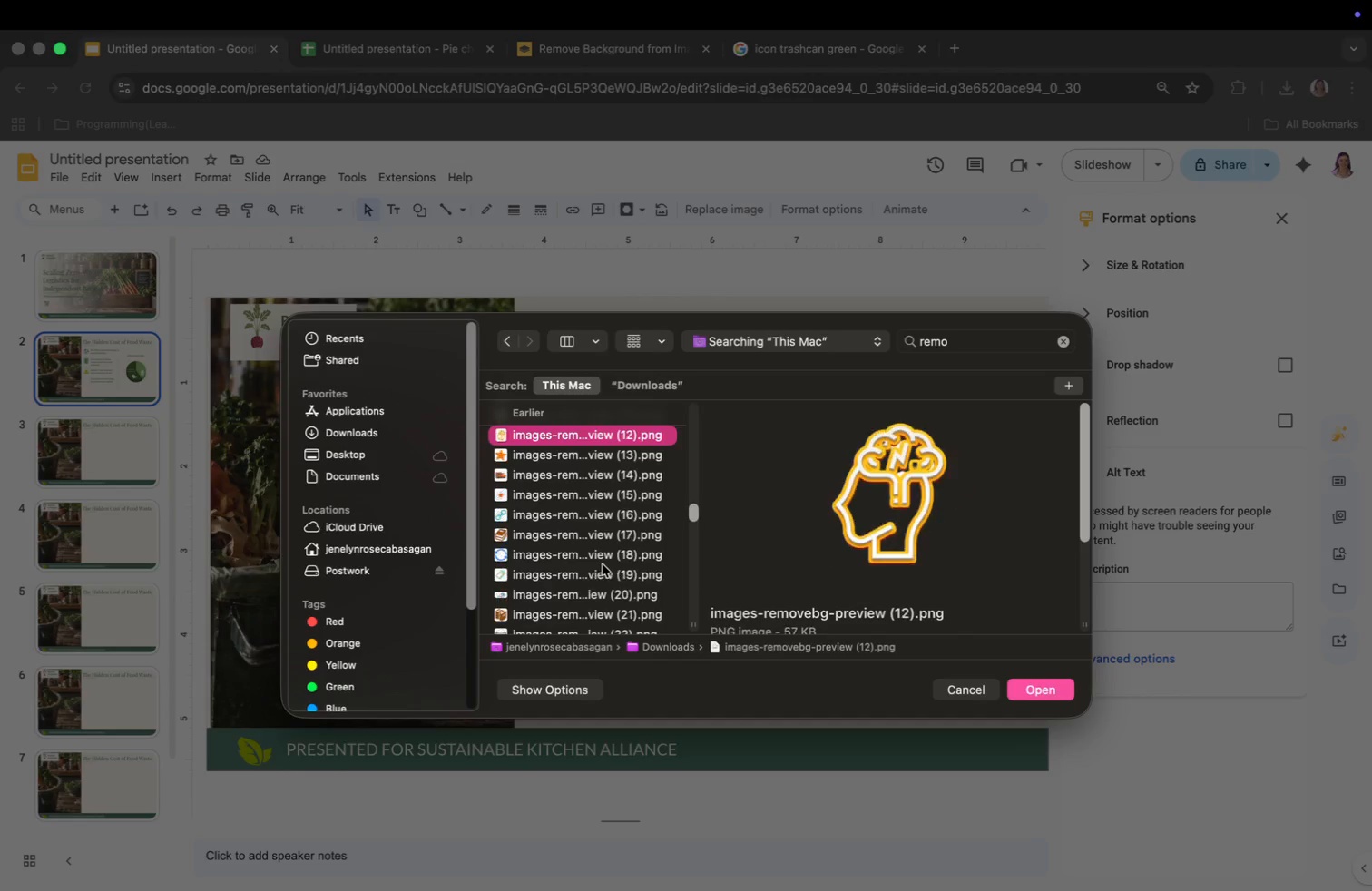 
key(ArrowUp)
 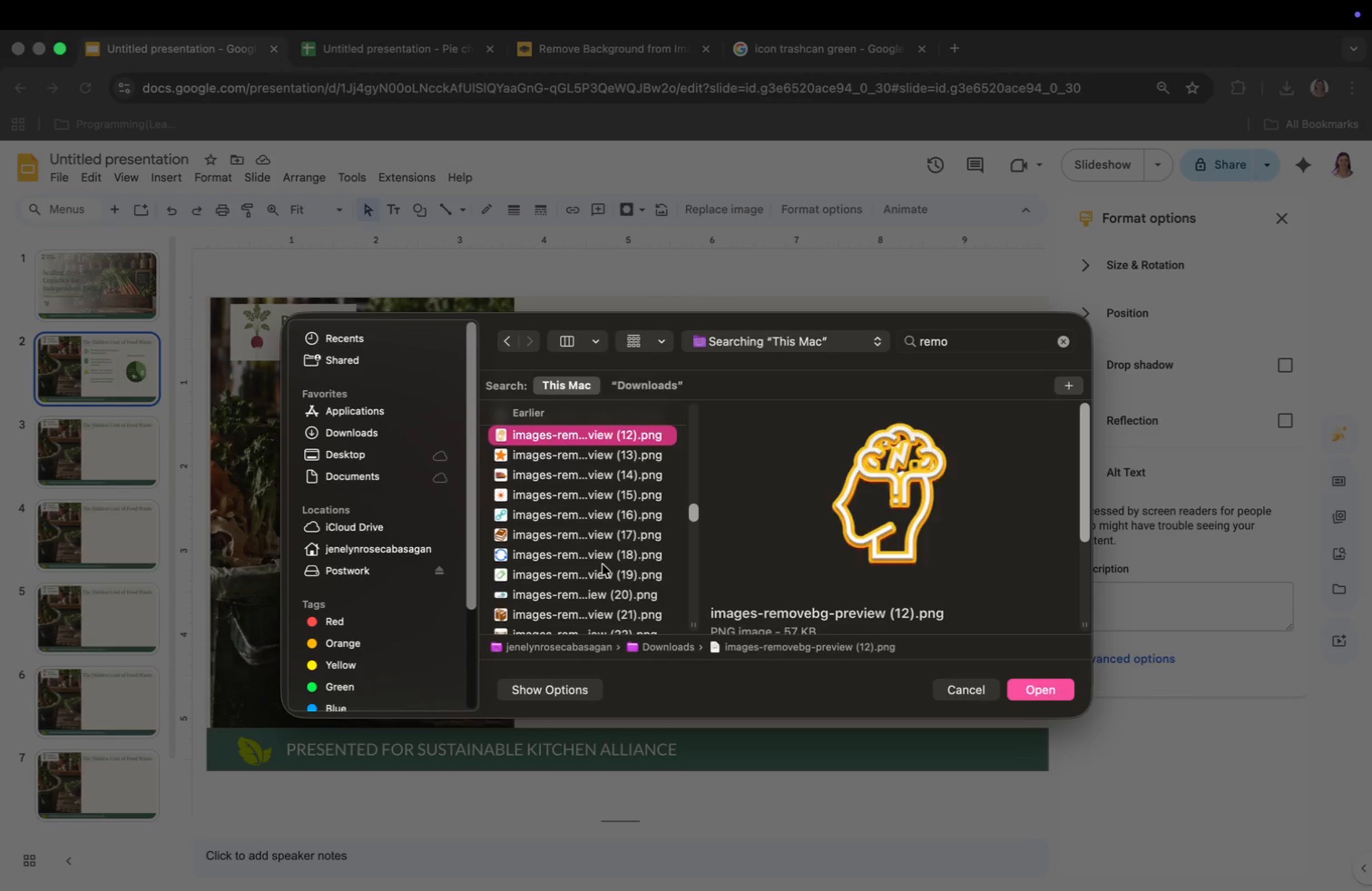 
key(ArrowUp)
 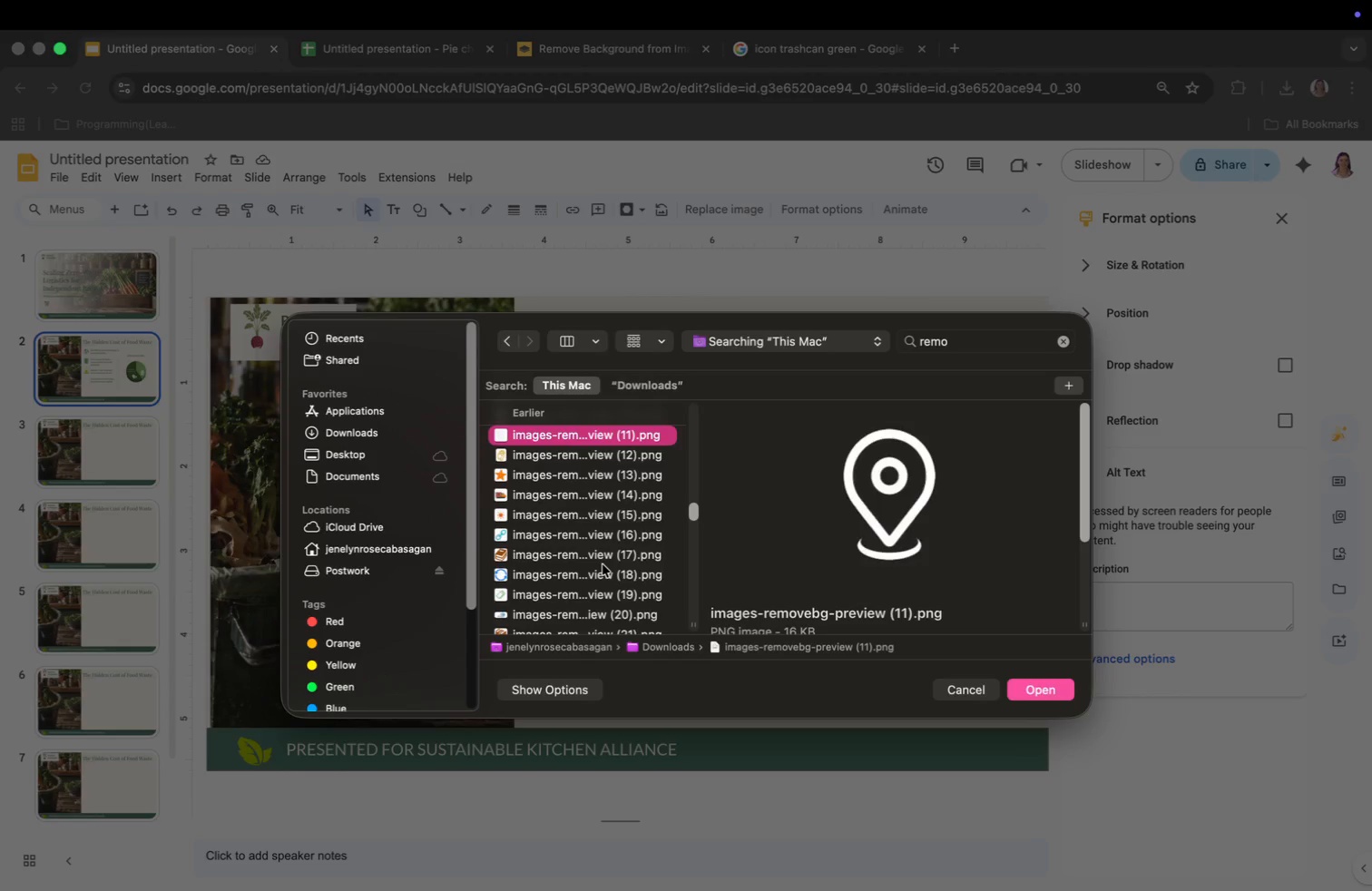 
key(ArrowUp)
 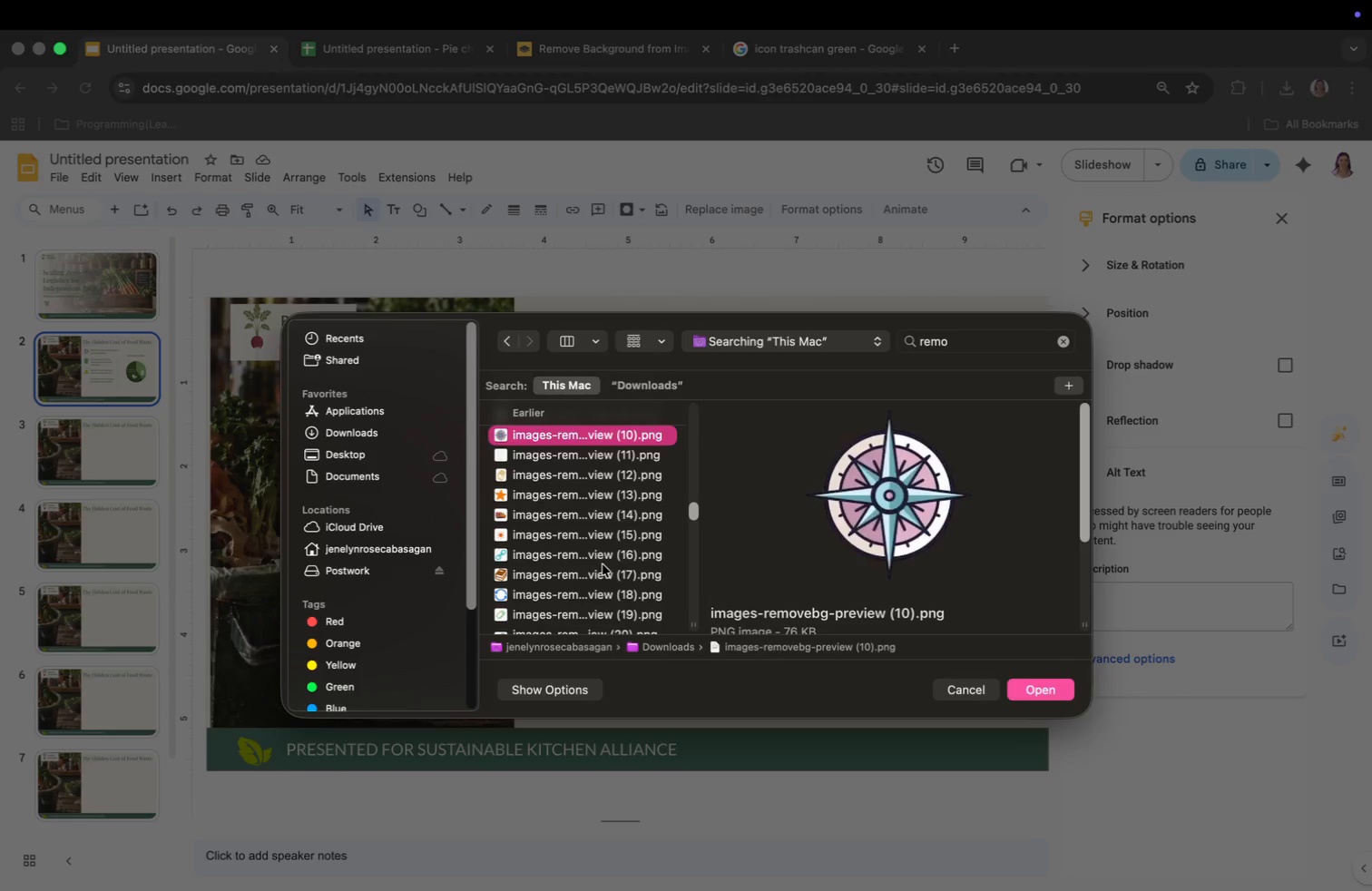 
key(ArrowUp)
 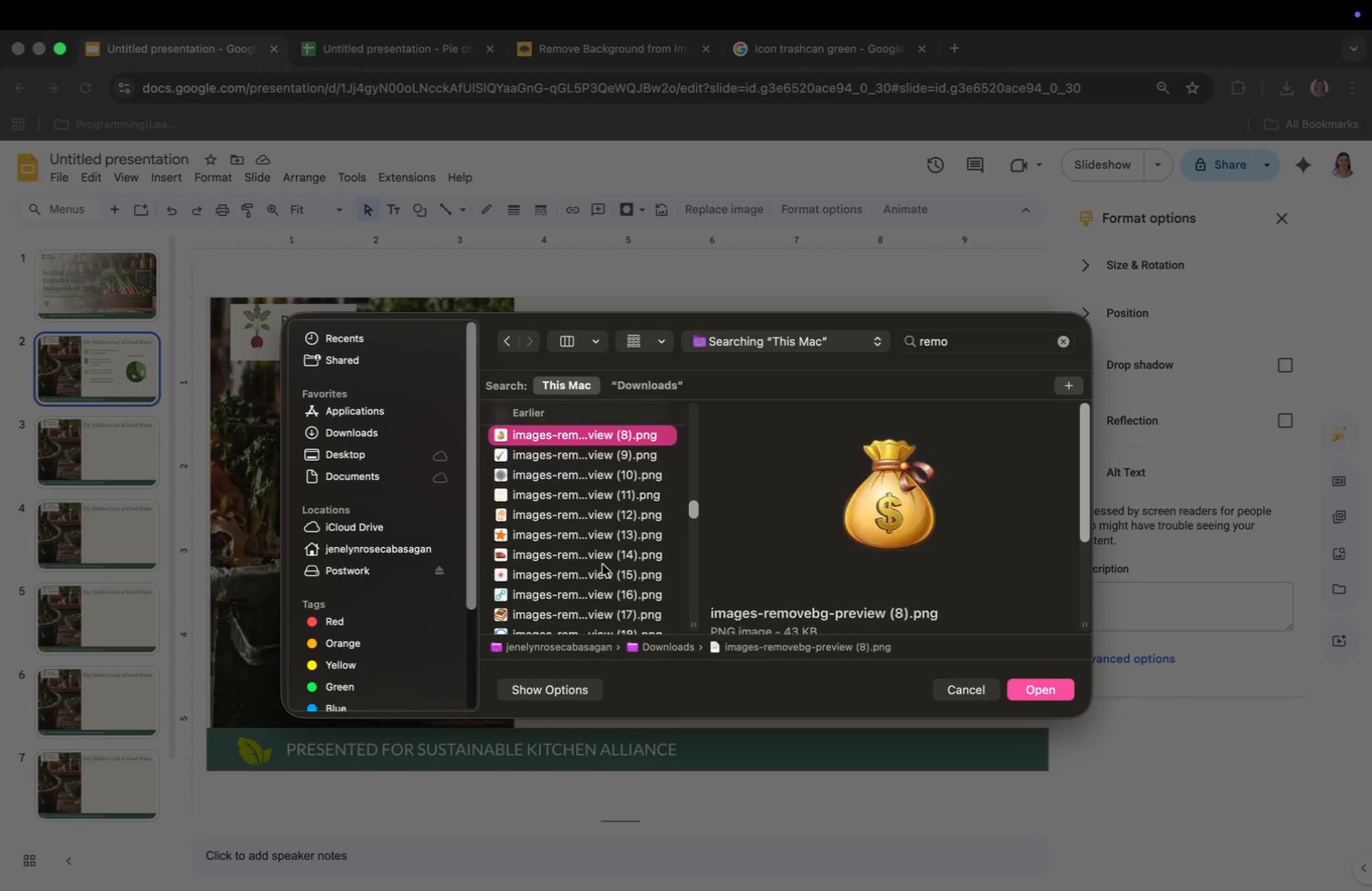 
key(ArrowUp)
 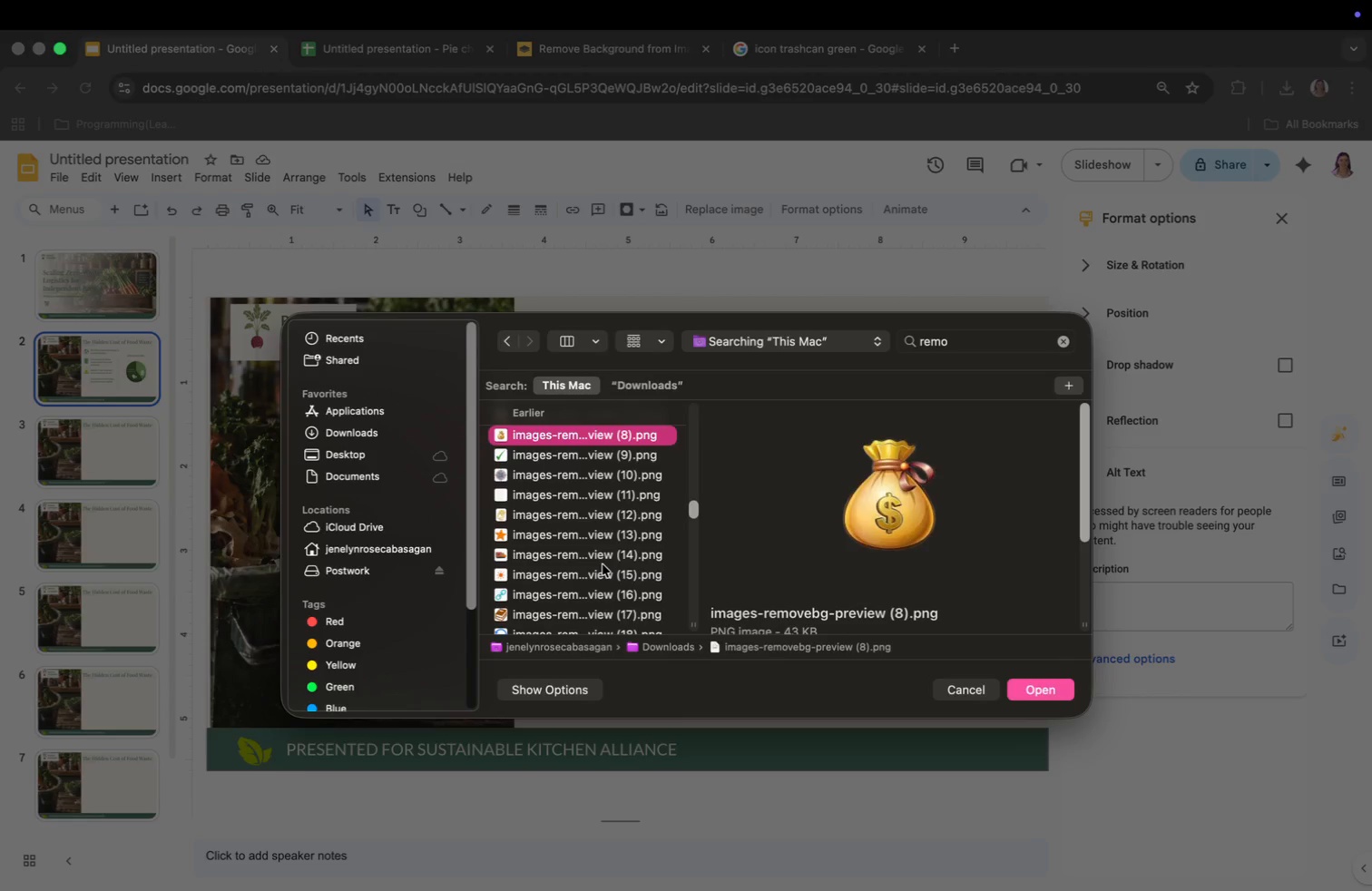 
key(ArrowUp)